 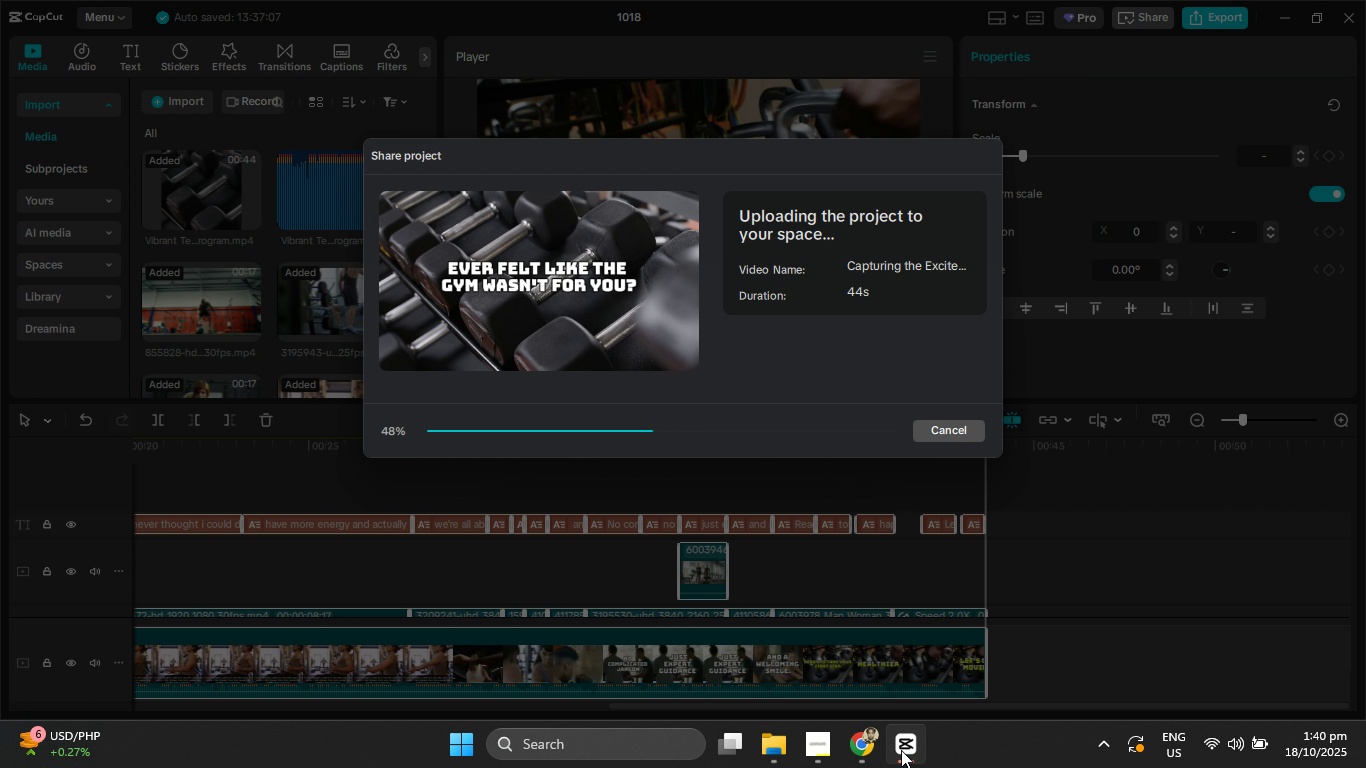 
left_click([868, 757])
 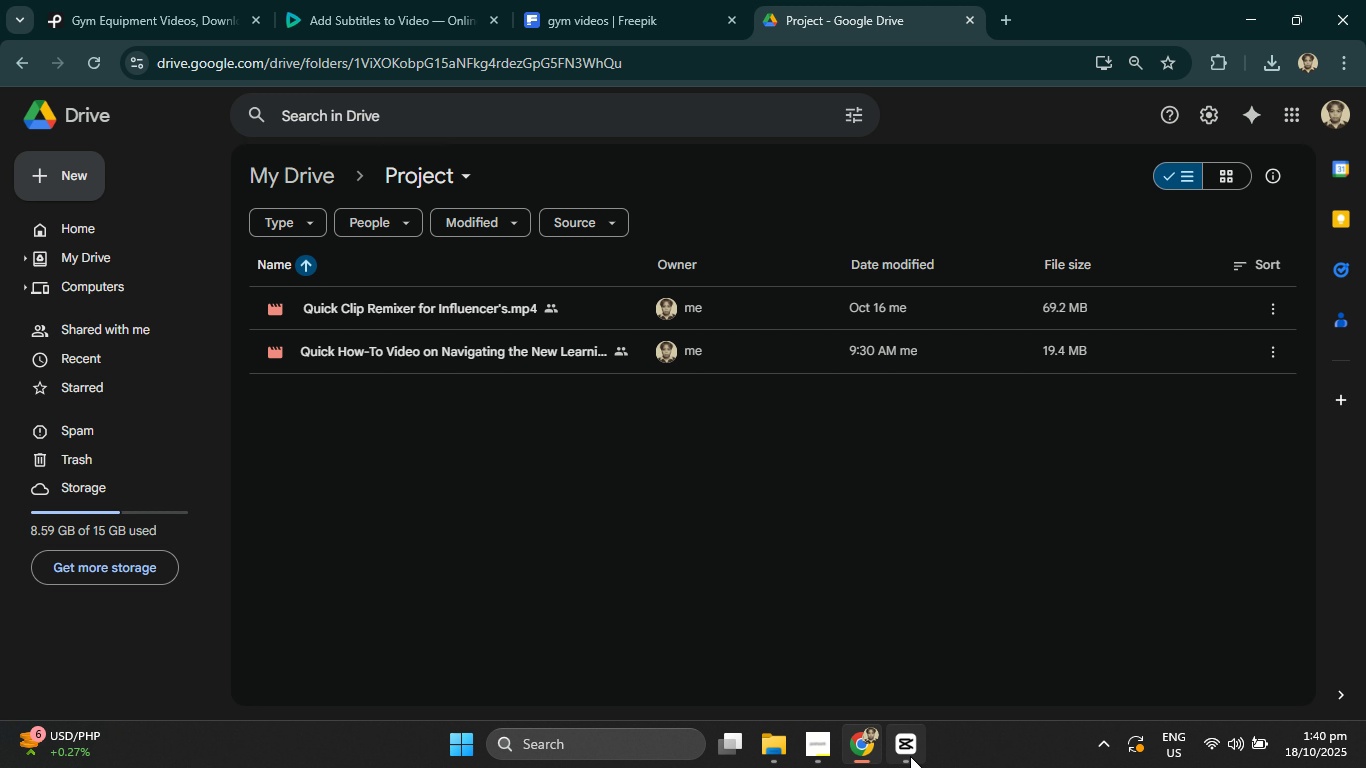 
left_click([910, 756])
 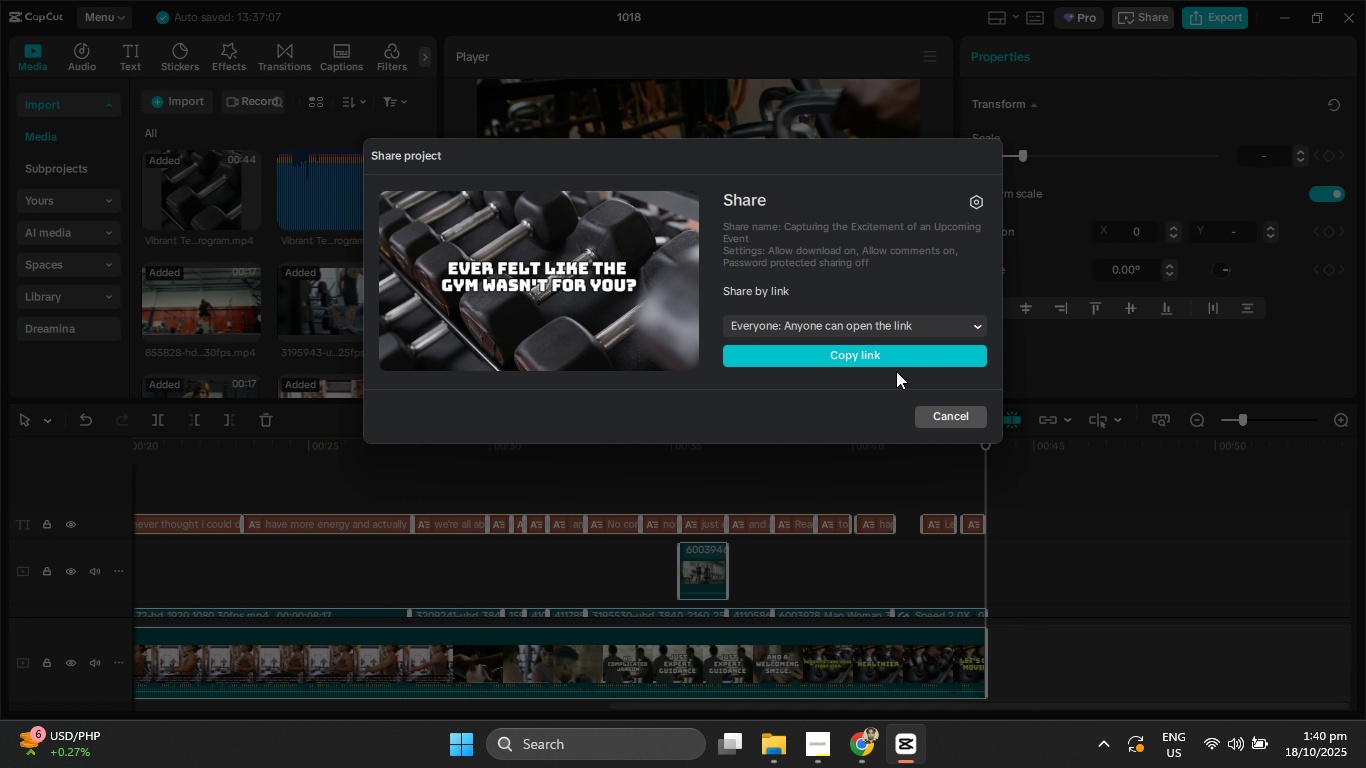 
left_click([892, 357])
 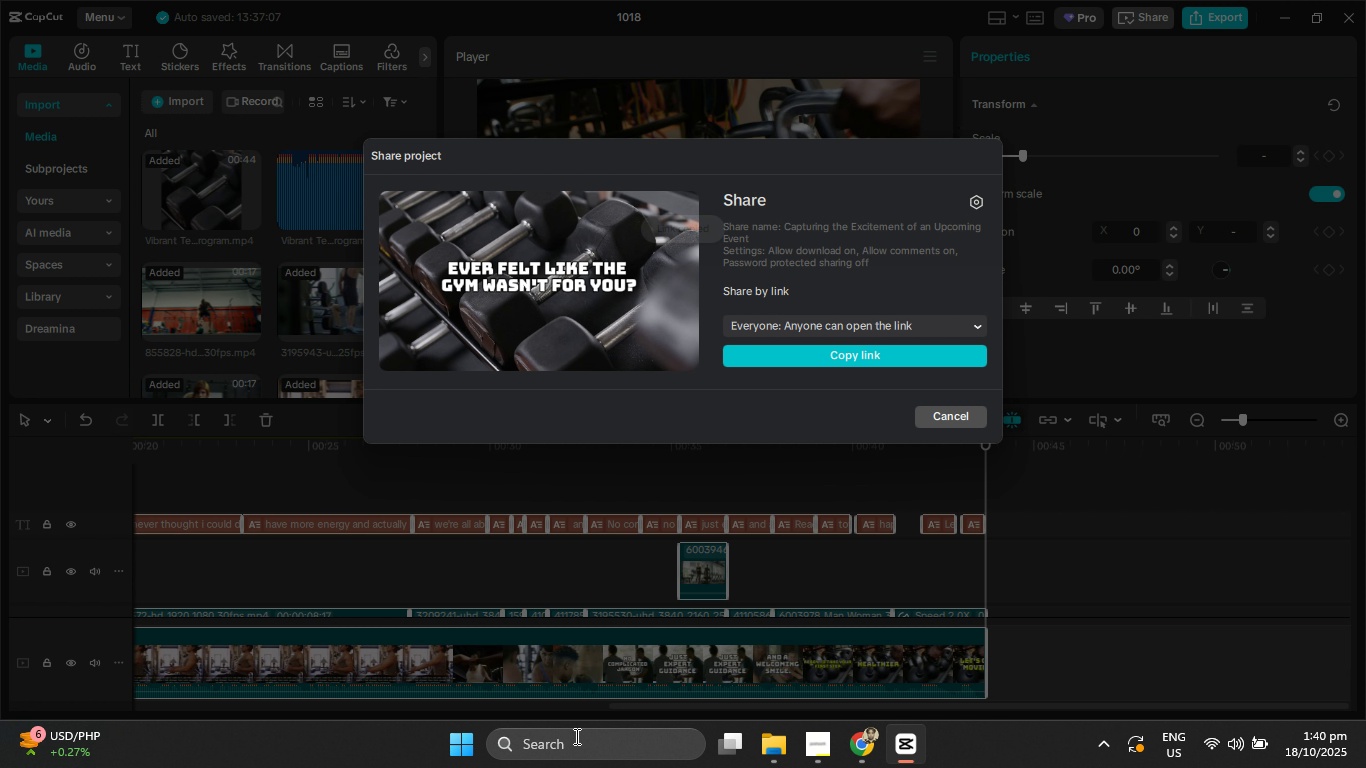 
type(note)
 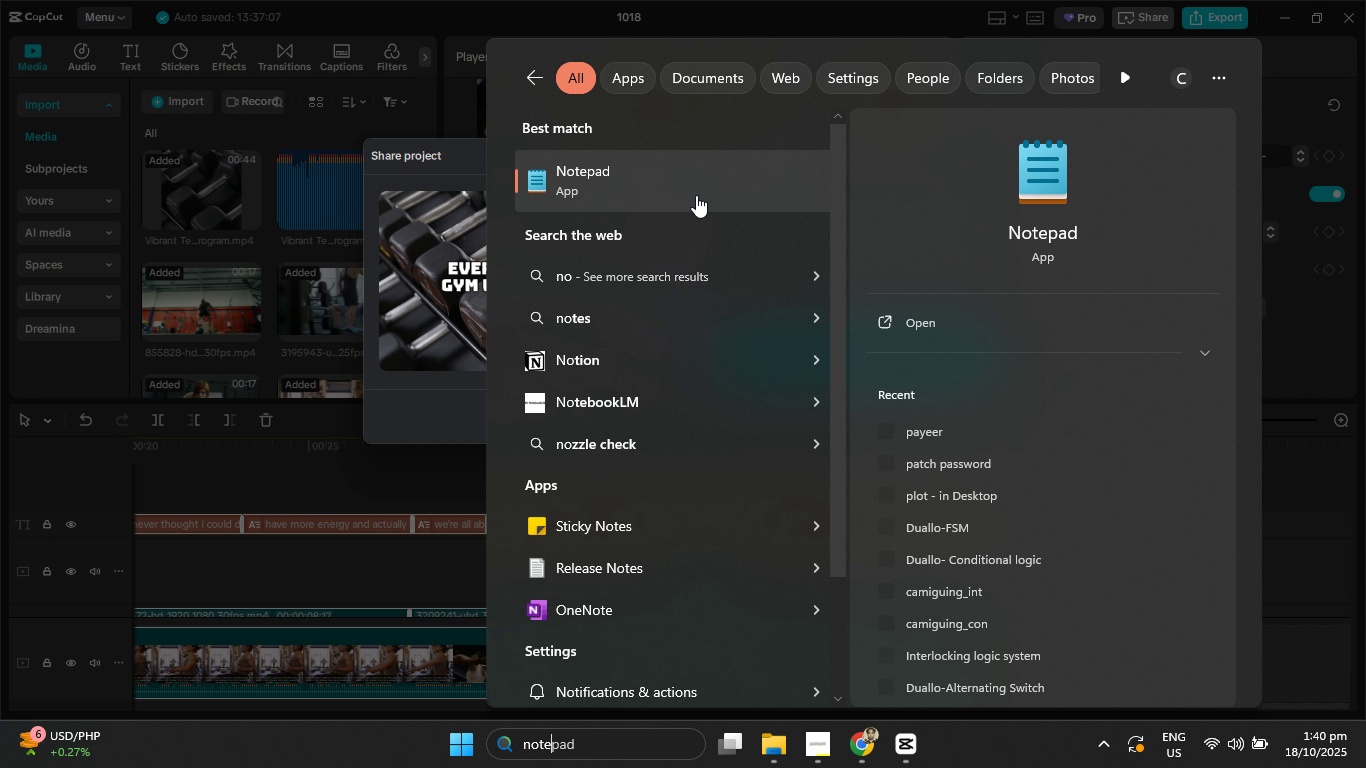 
left_click([696, 195])
 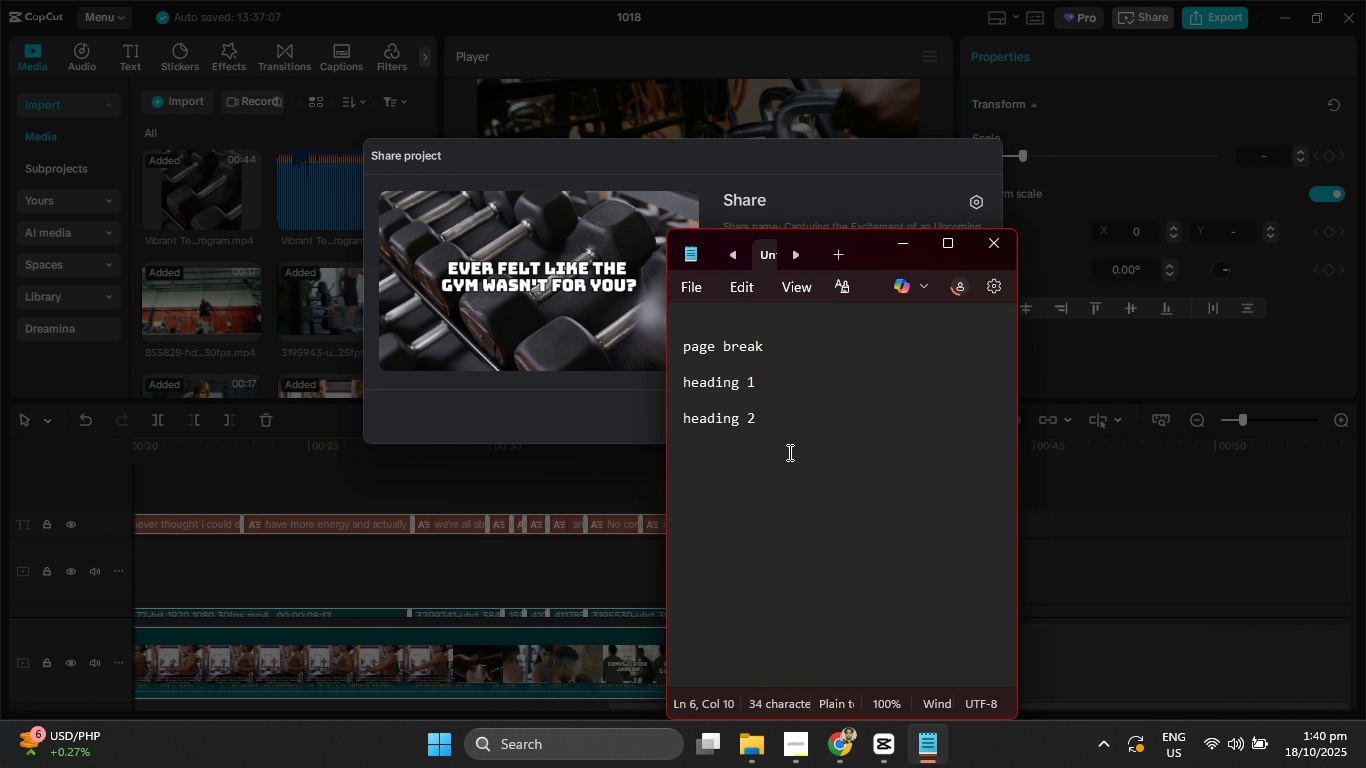 
key(Control+V)
 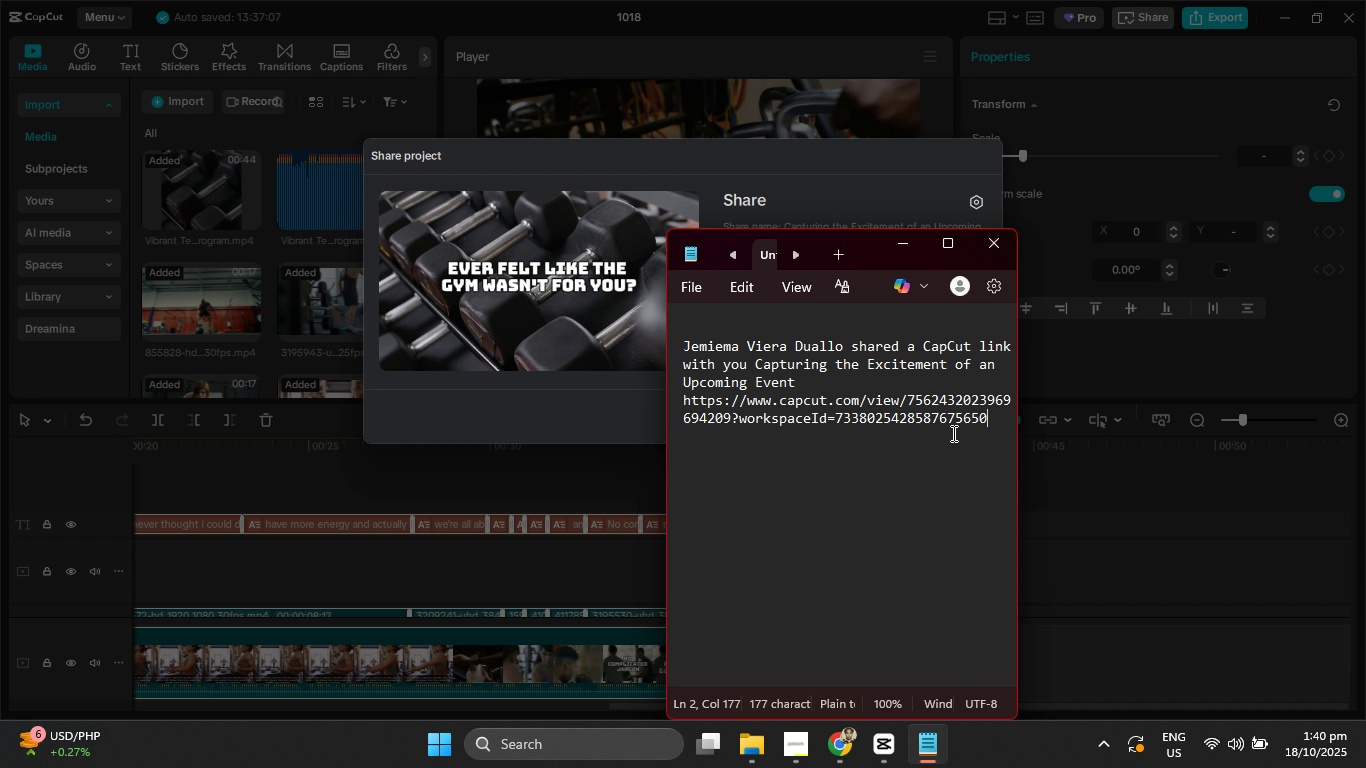 
key(Shift+Enter)
 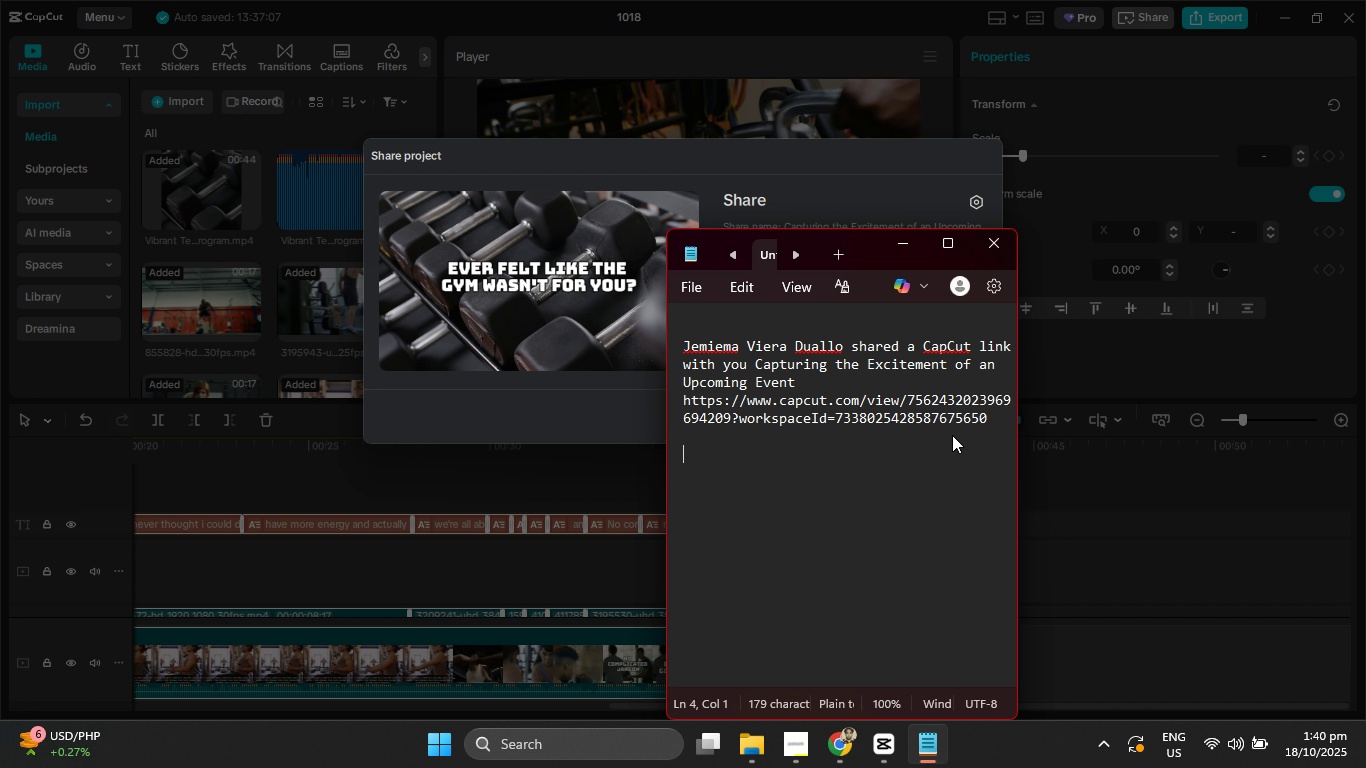 
key(Shift+Enter)
 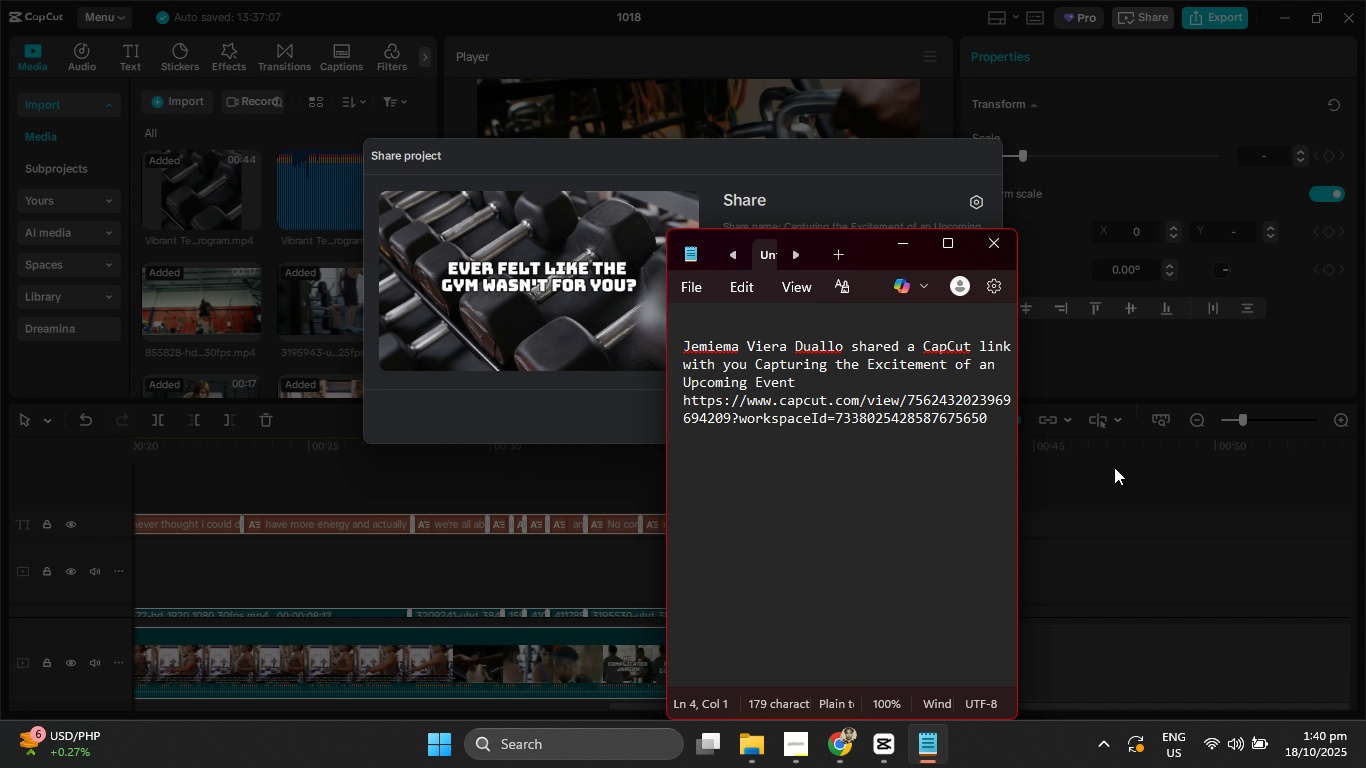 
left_click([1114, 467])
 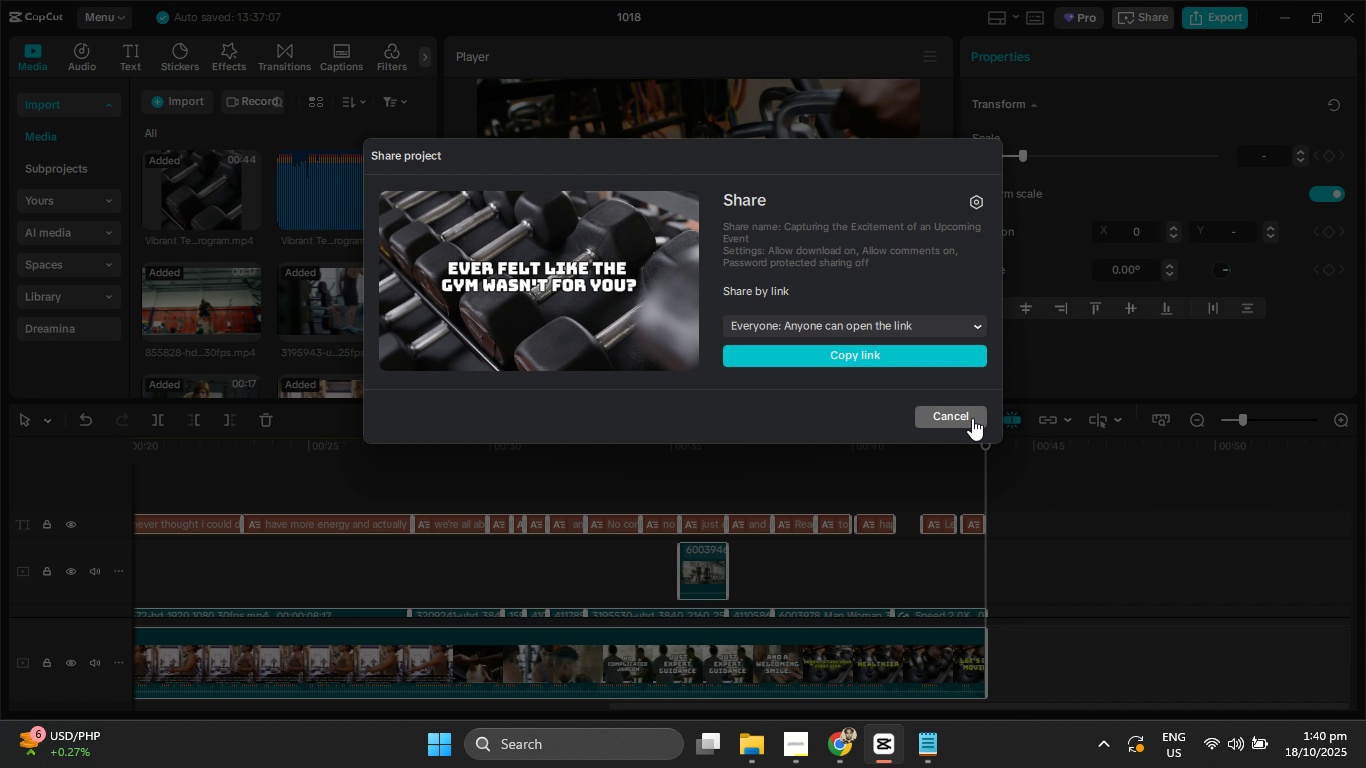 
left_click([972, 418])
 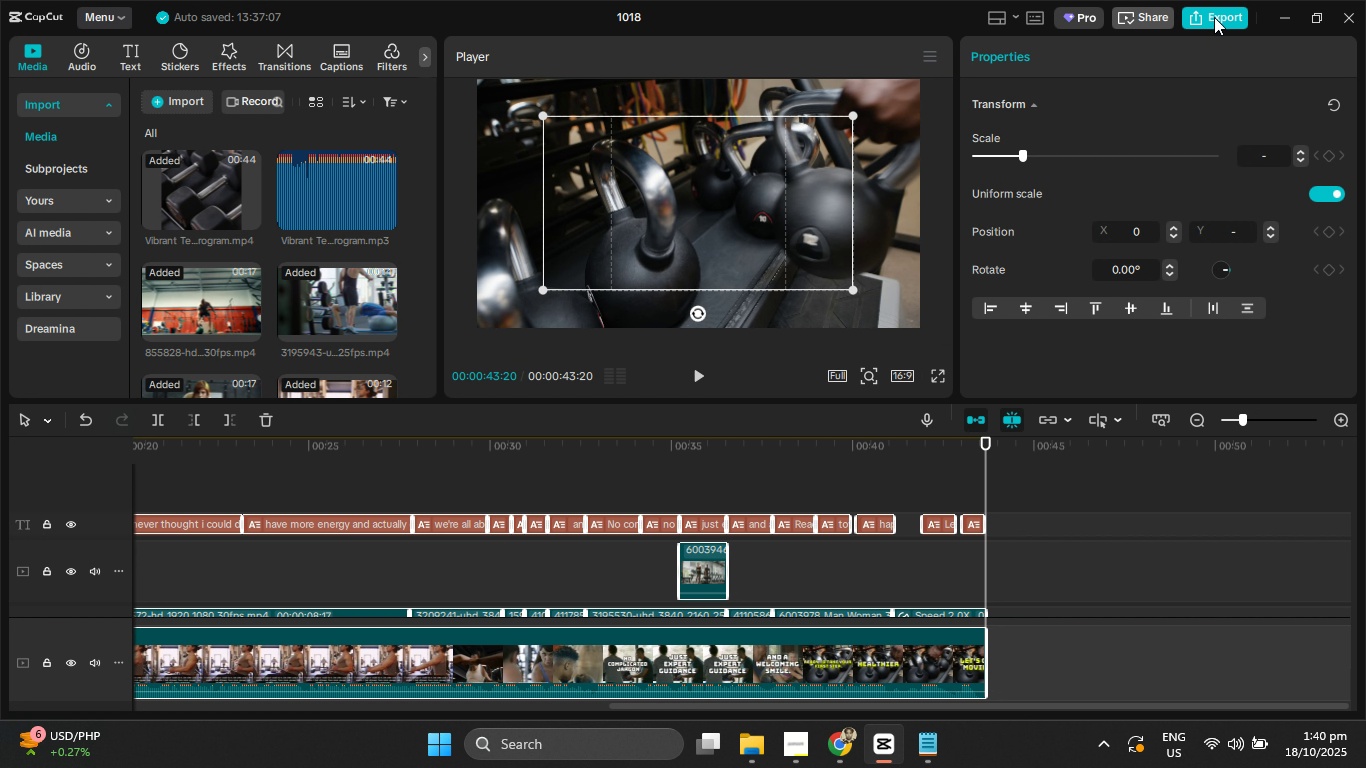 
left_click([1215, 16])
 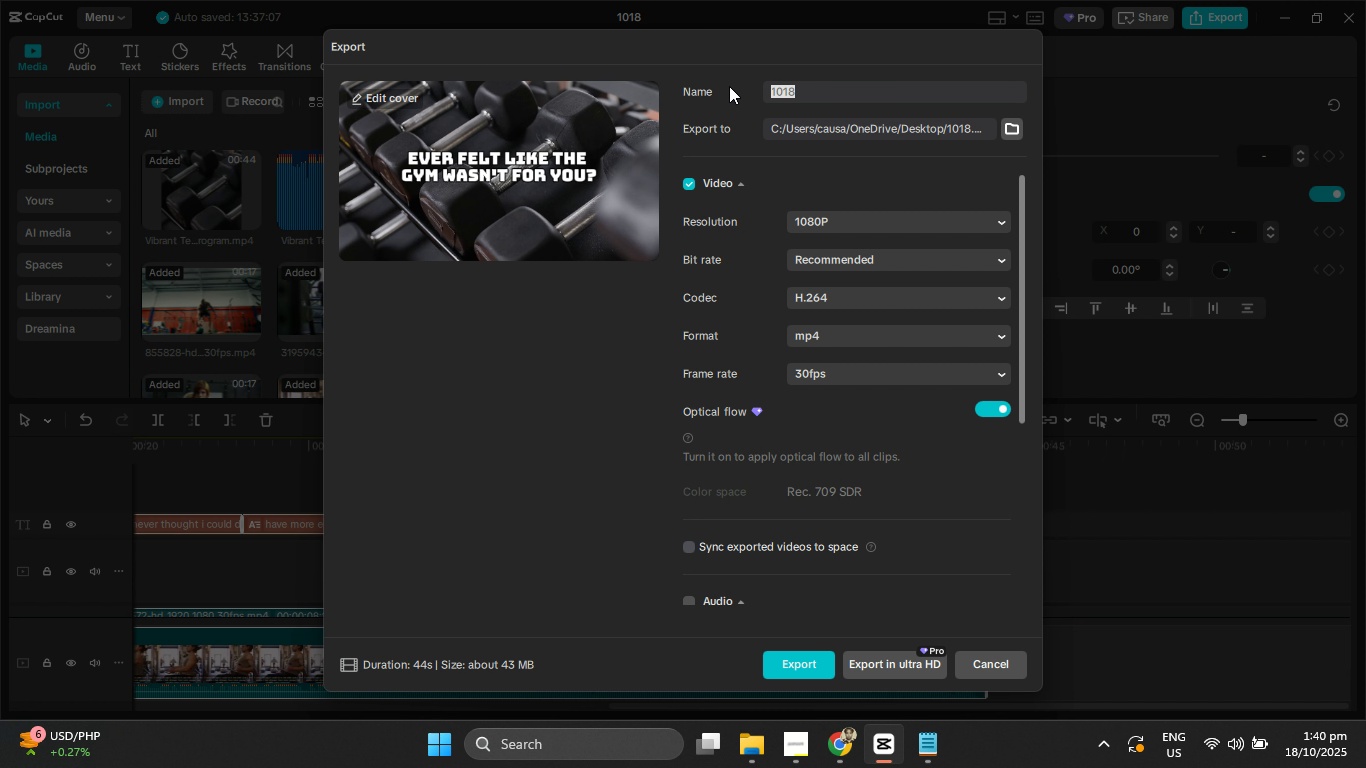 
key(Meta+V)
 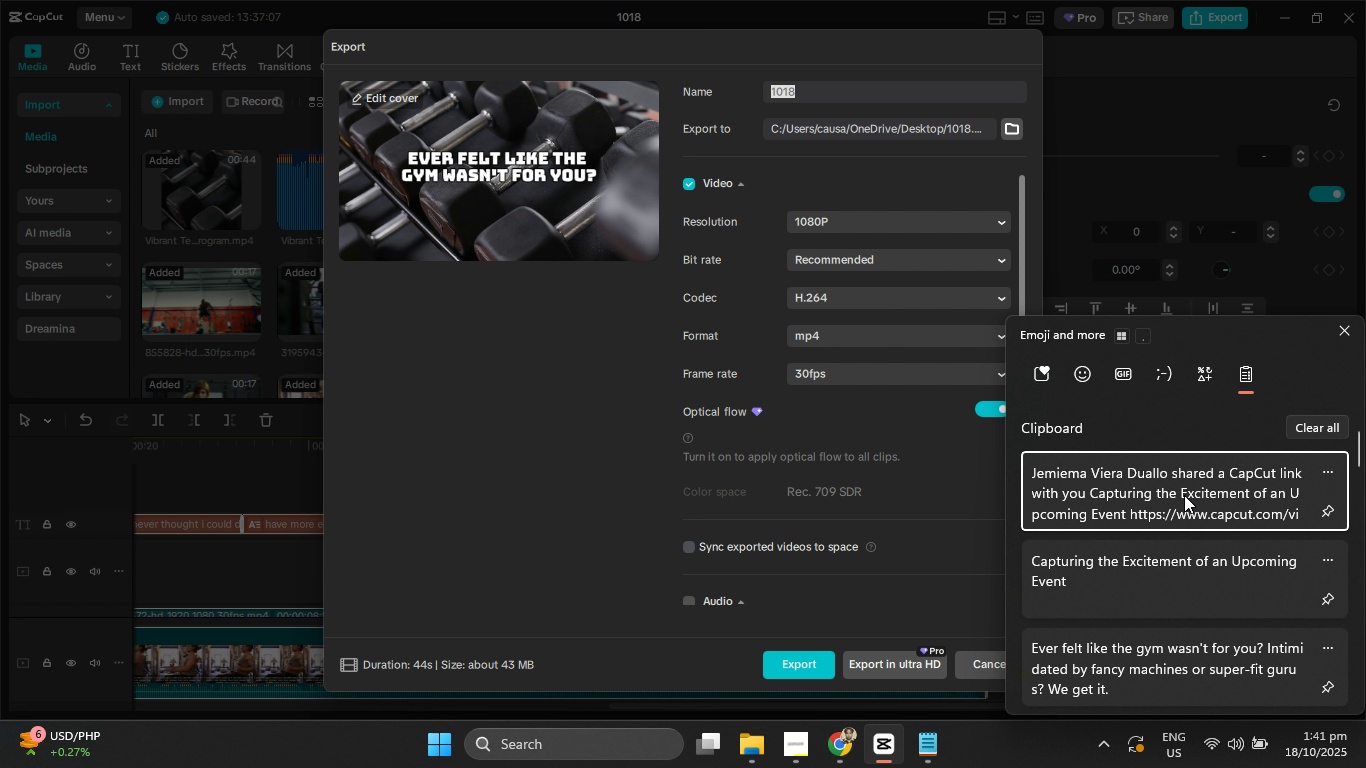 
wait(5.74)
 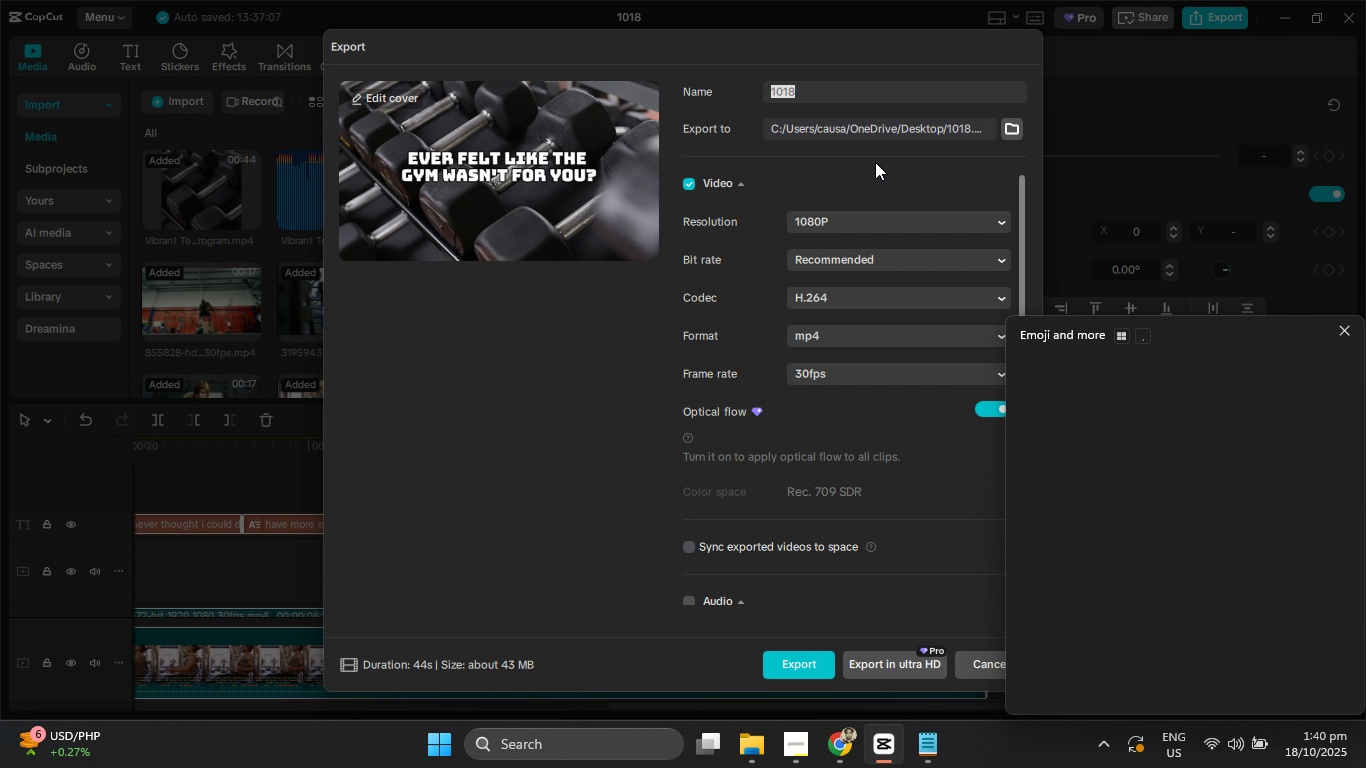 
left_click([1187, 589])
 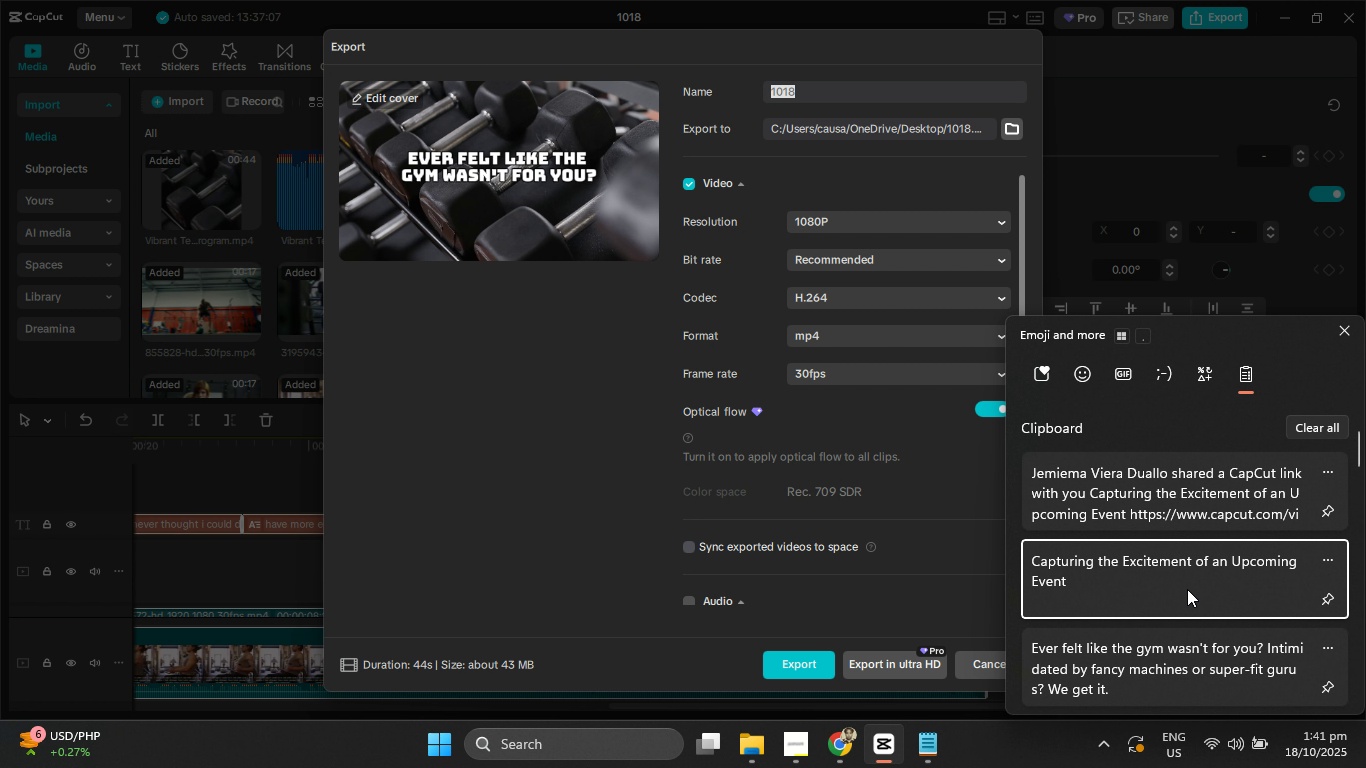 
key(Control+ControlLeft)
 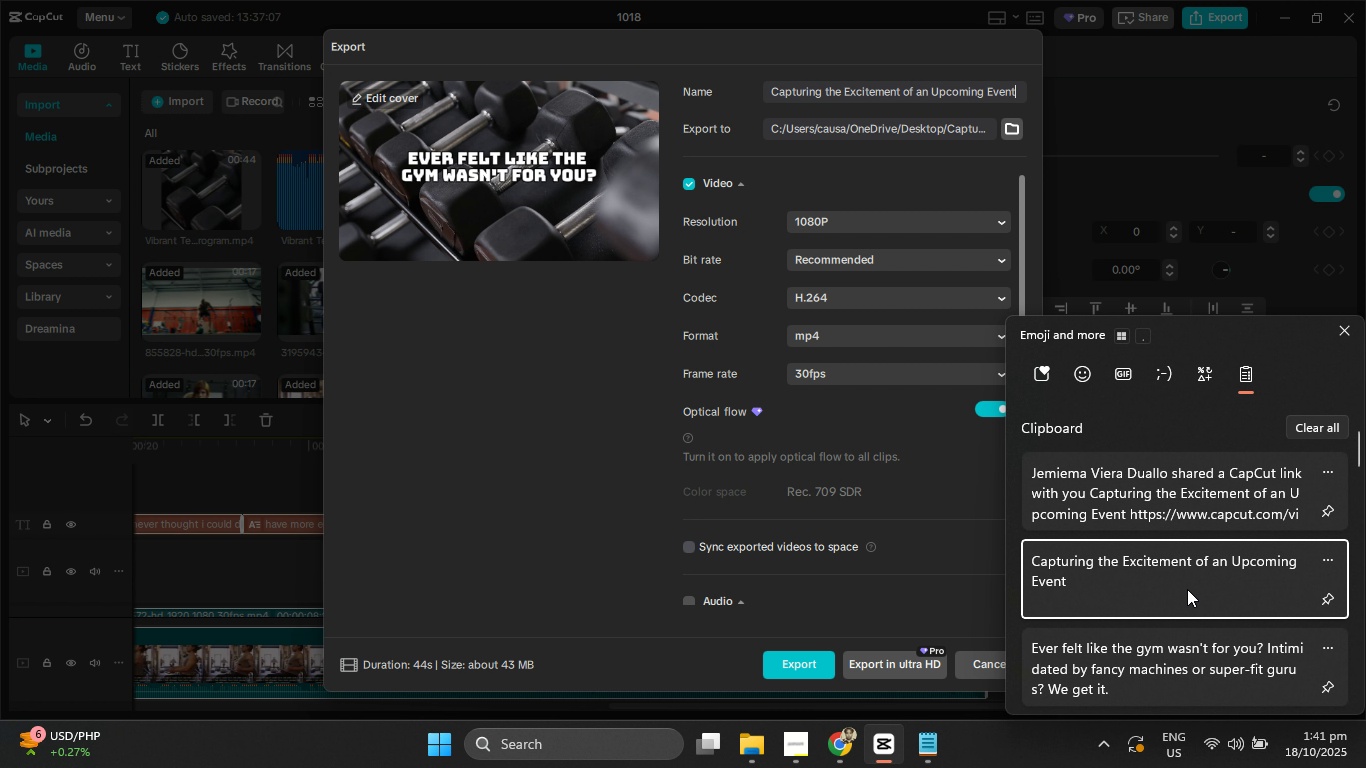 
left_click([808, 660])
 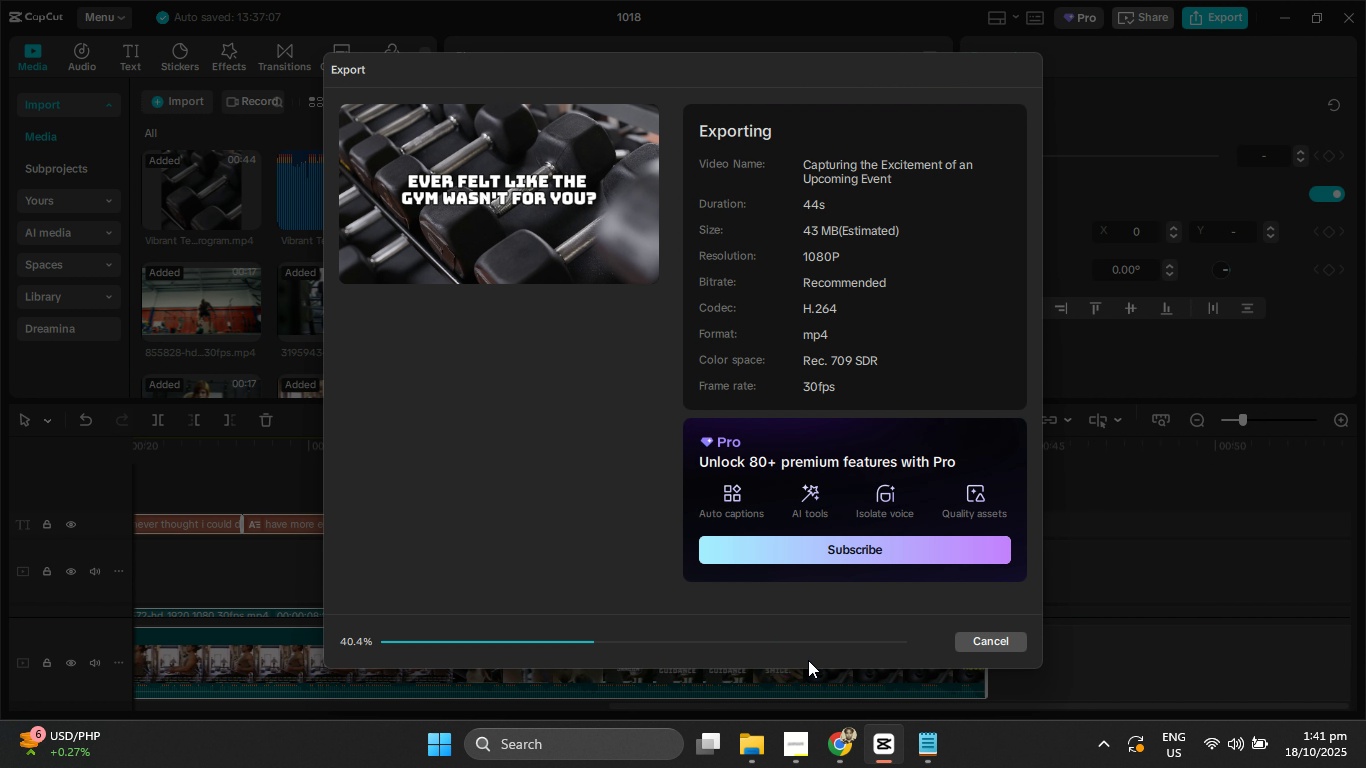 
left_click([1009, 640])
 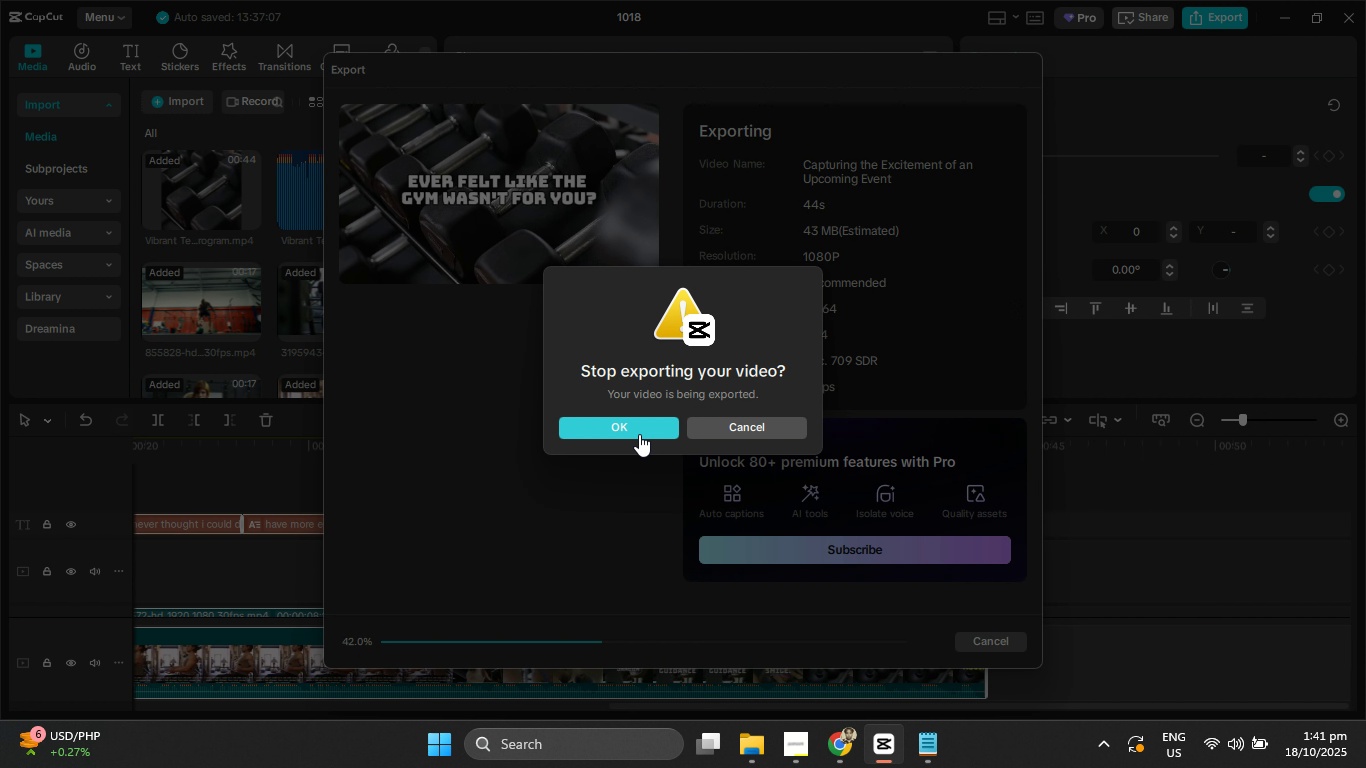 
left_click([639, 434])
 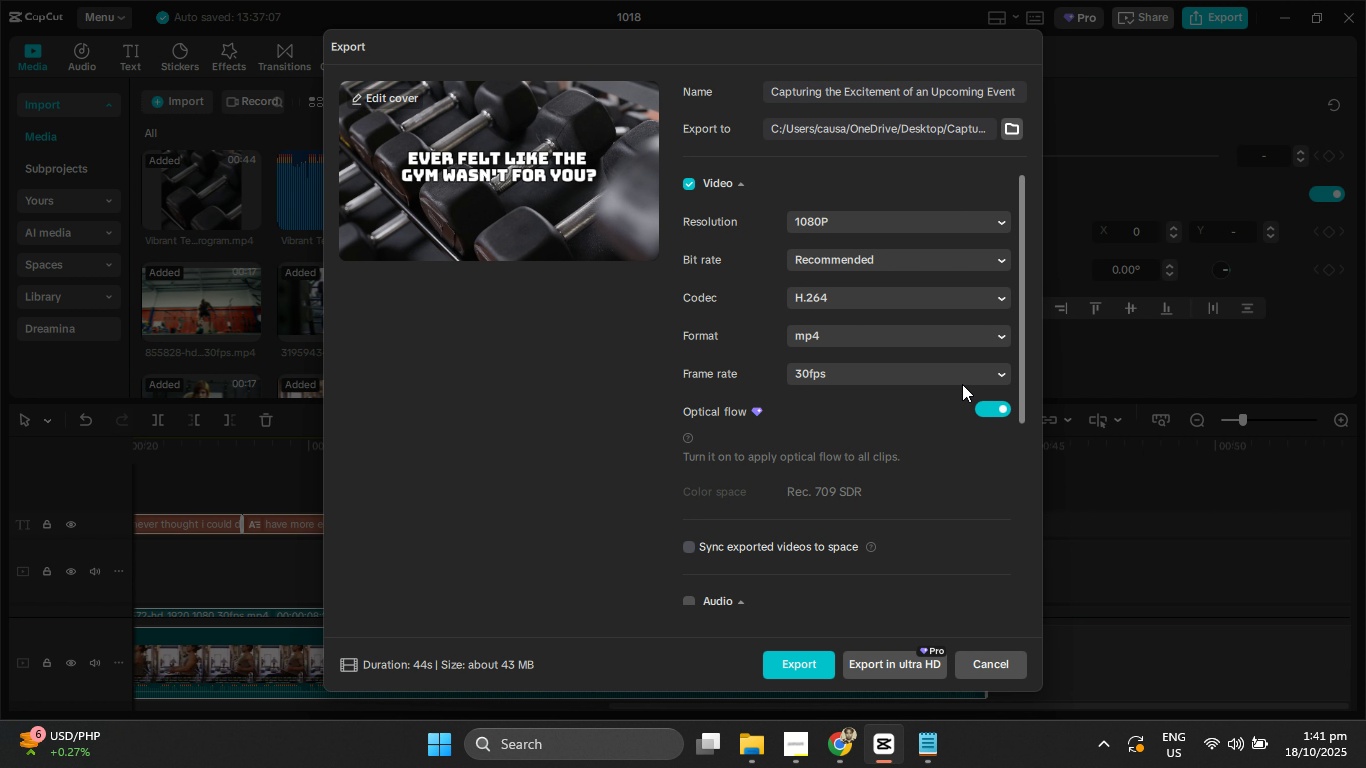 
wait(7.14)
 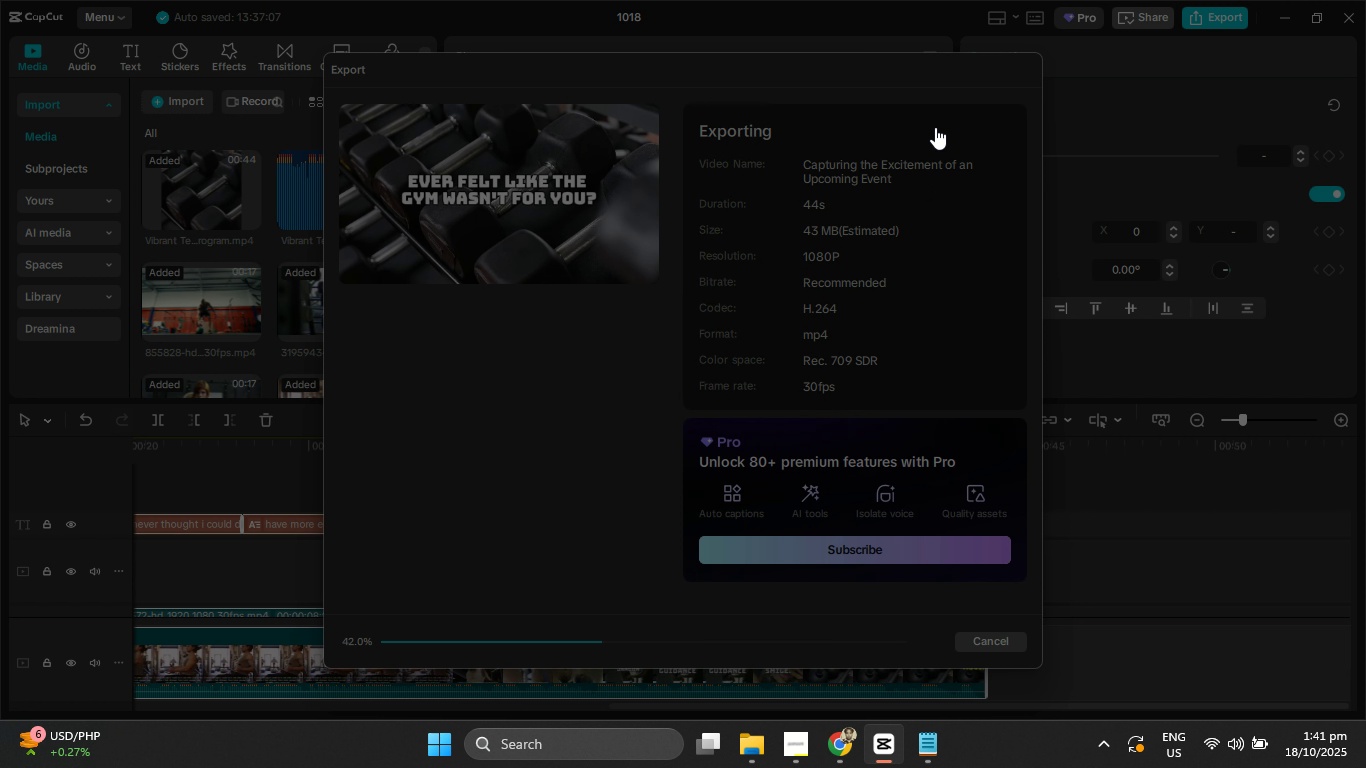 
left_click([1005, 128])
 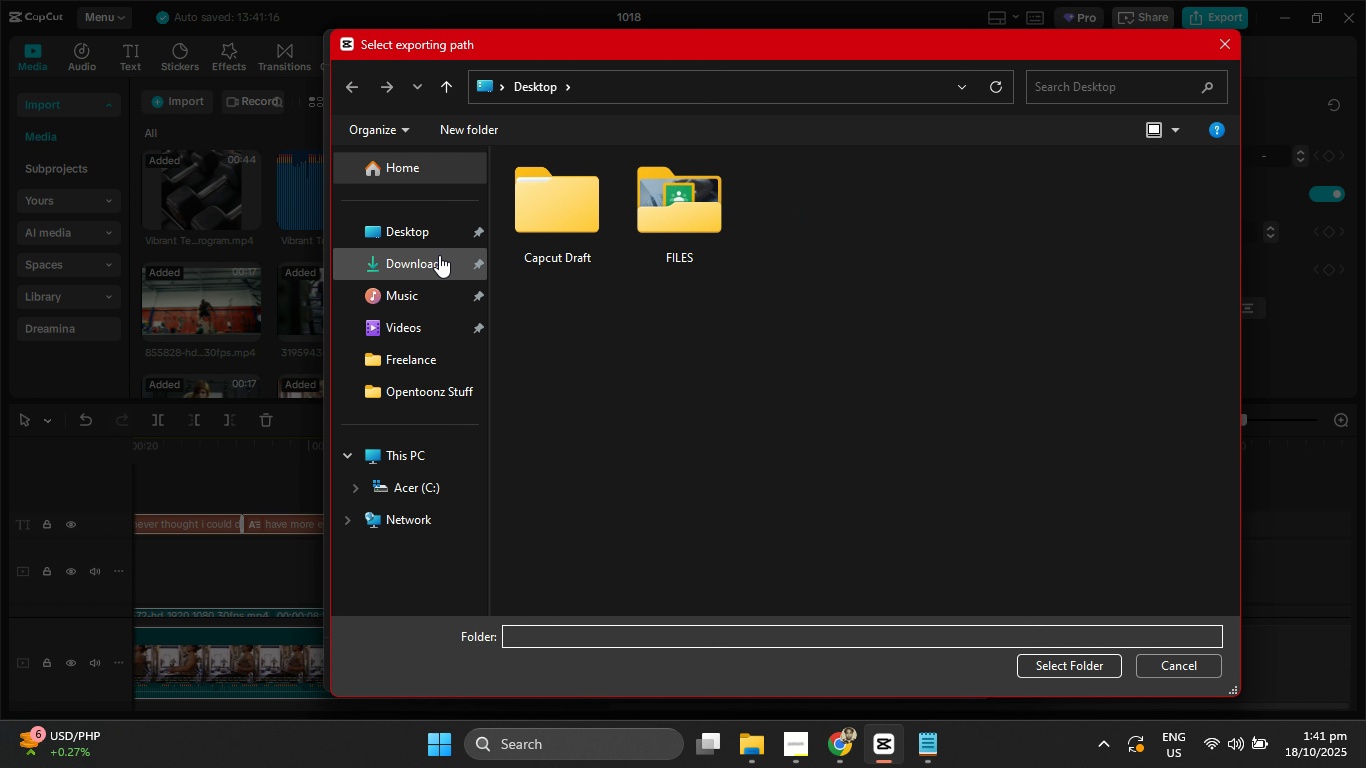 
left_click([435, 243])
 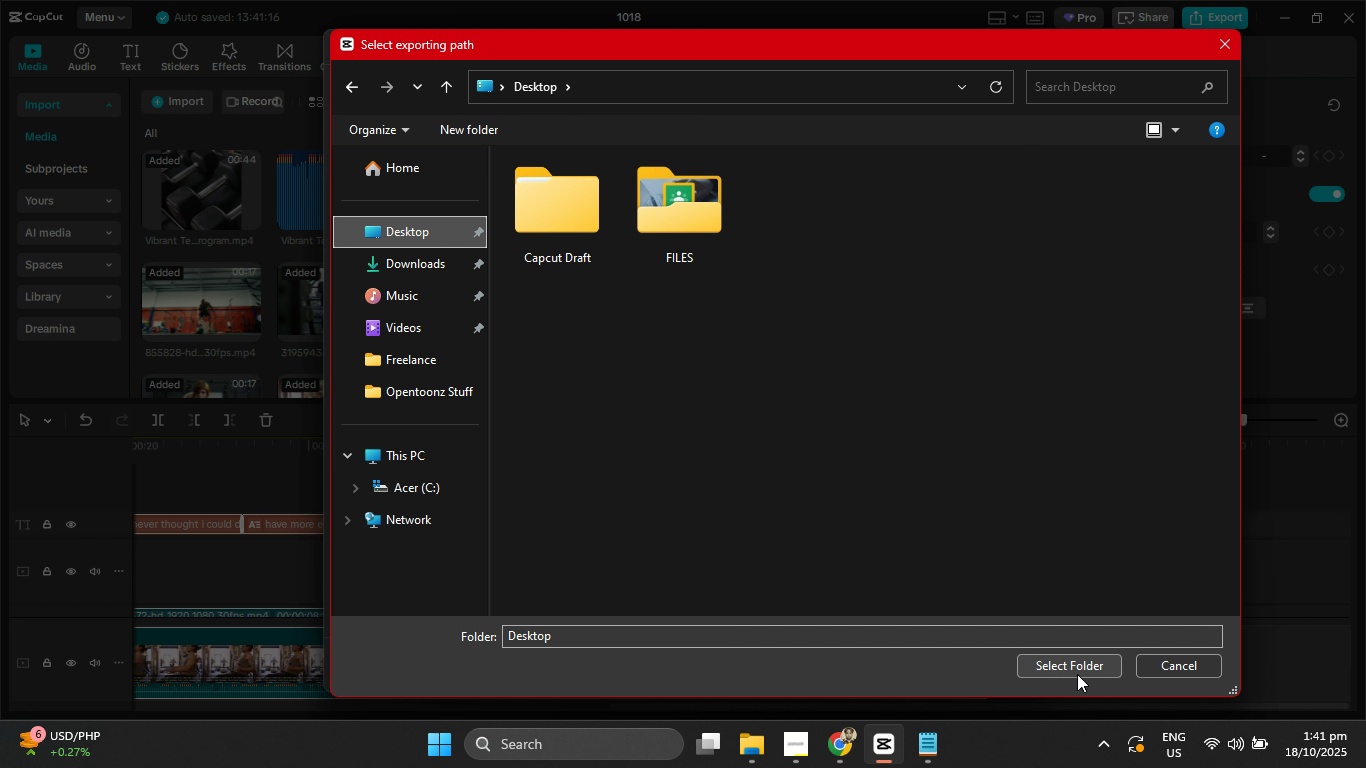 
left_click([1077, 669])
 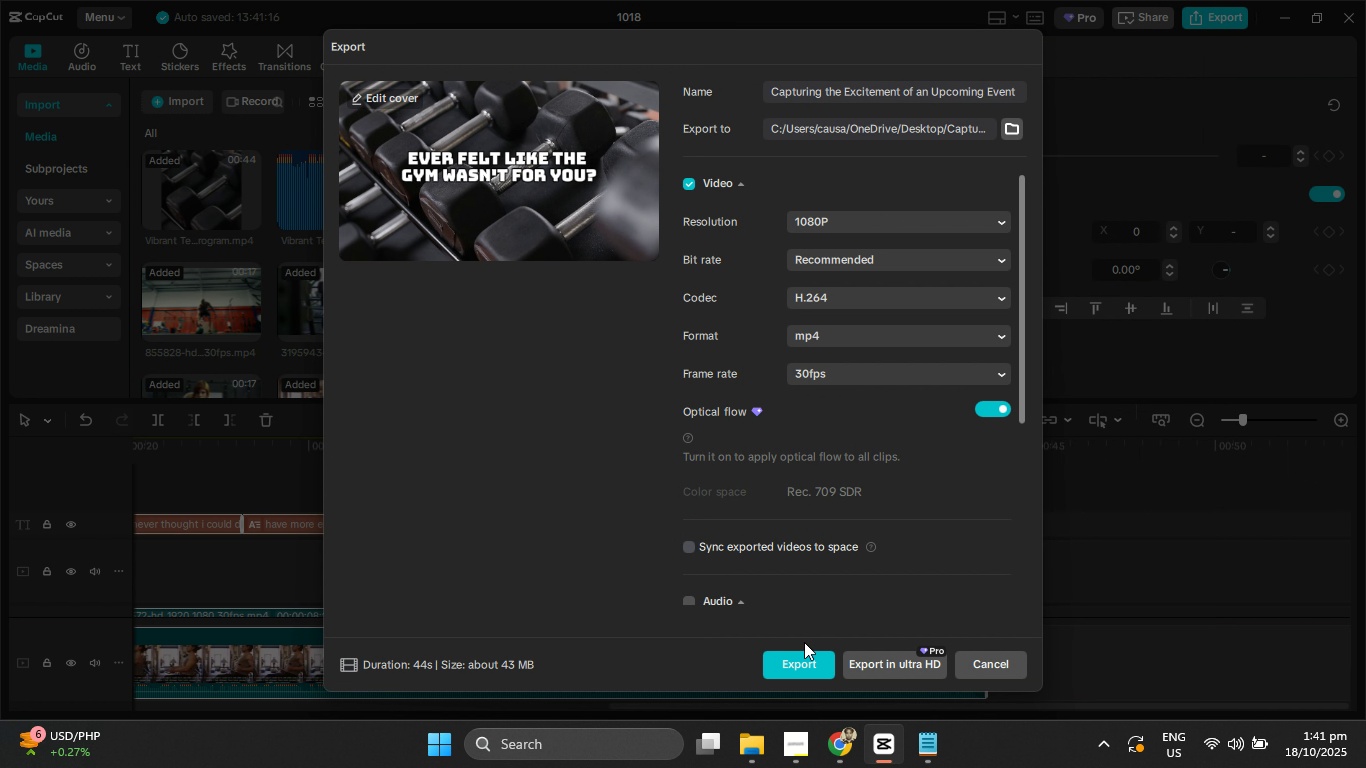 
left_click([801, 671])
 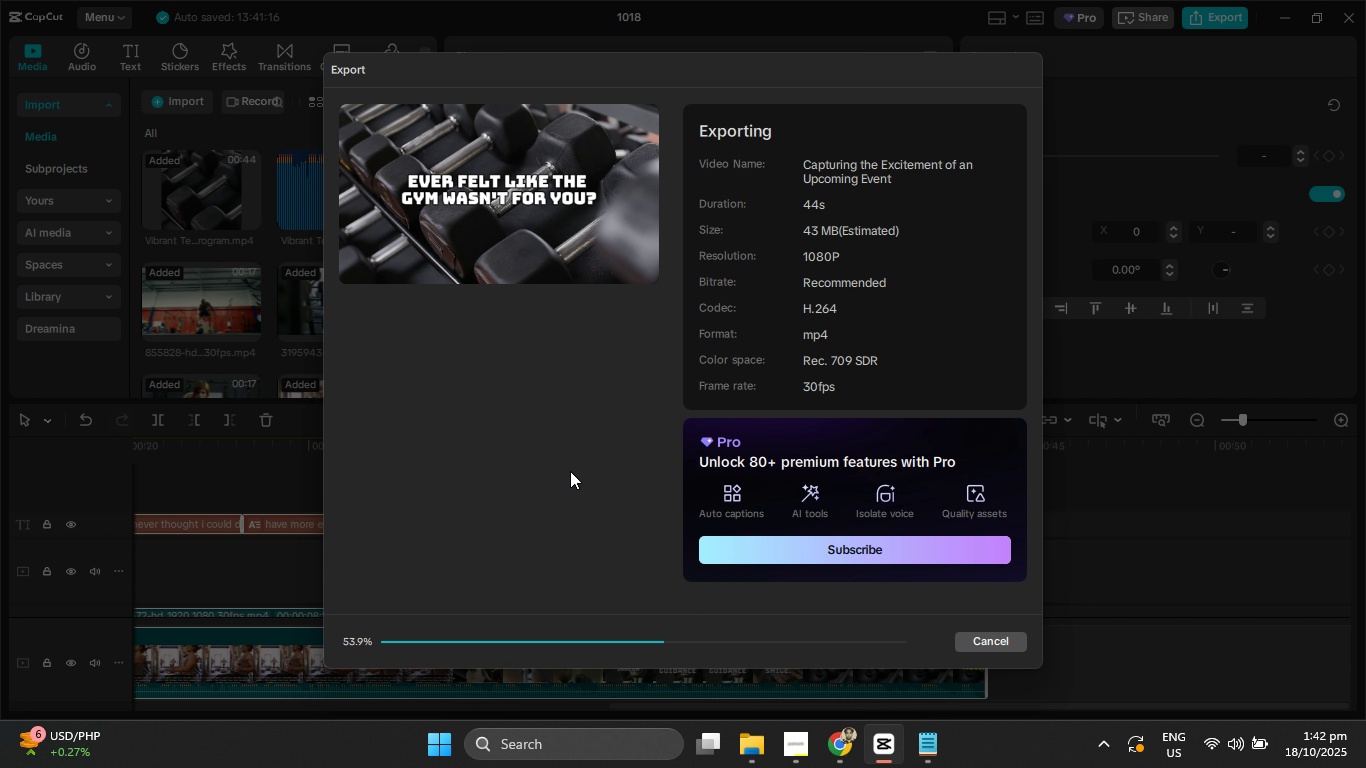 
wait(42.89)
 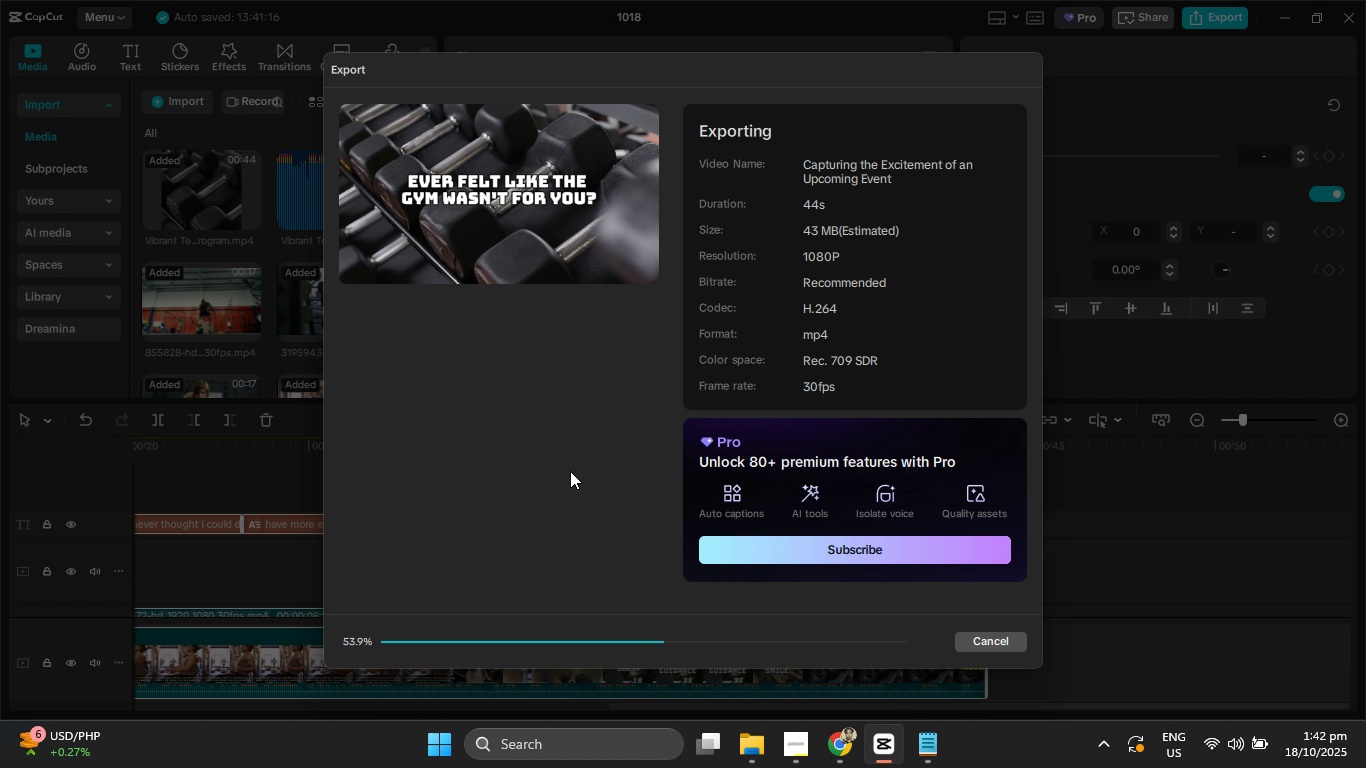 
mouse_move([798, 740])
 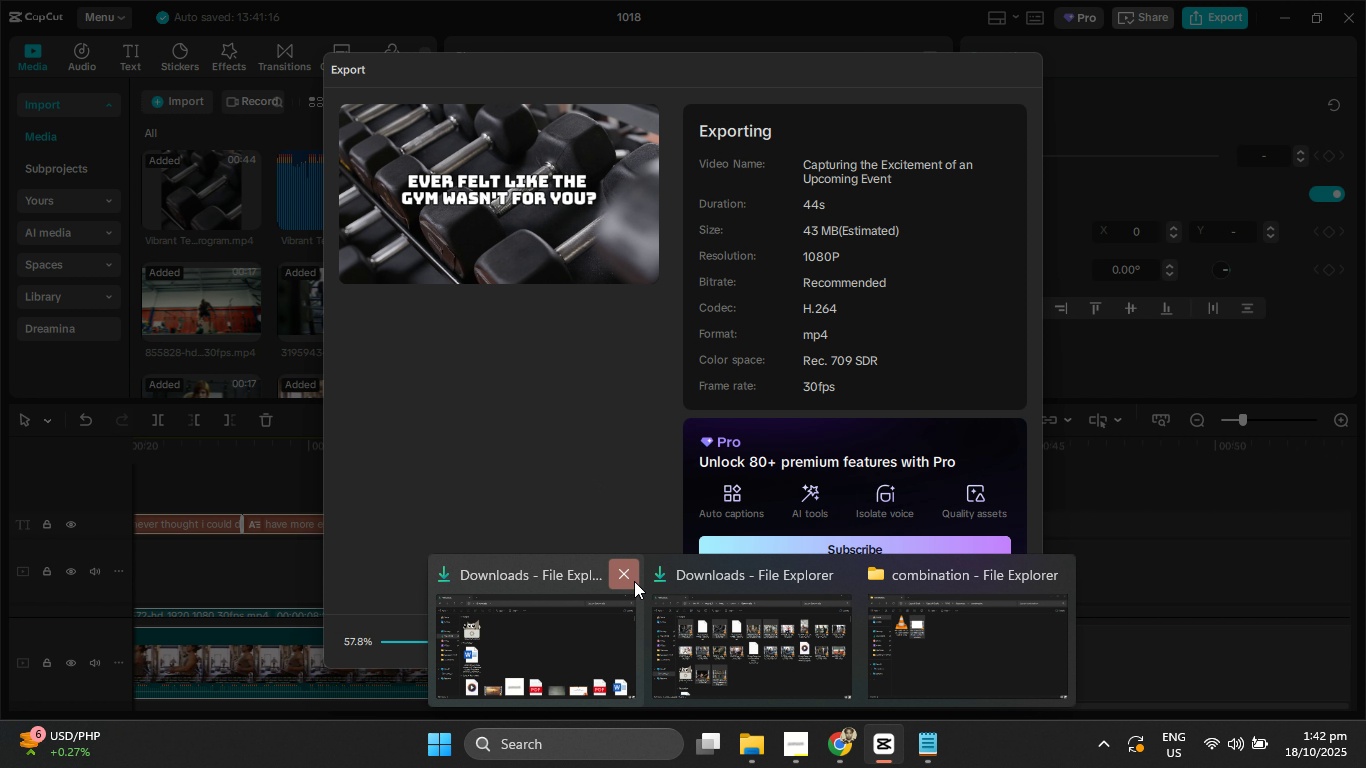 
left_click([630, 578])
 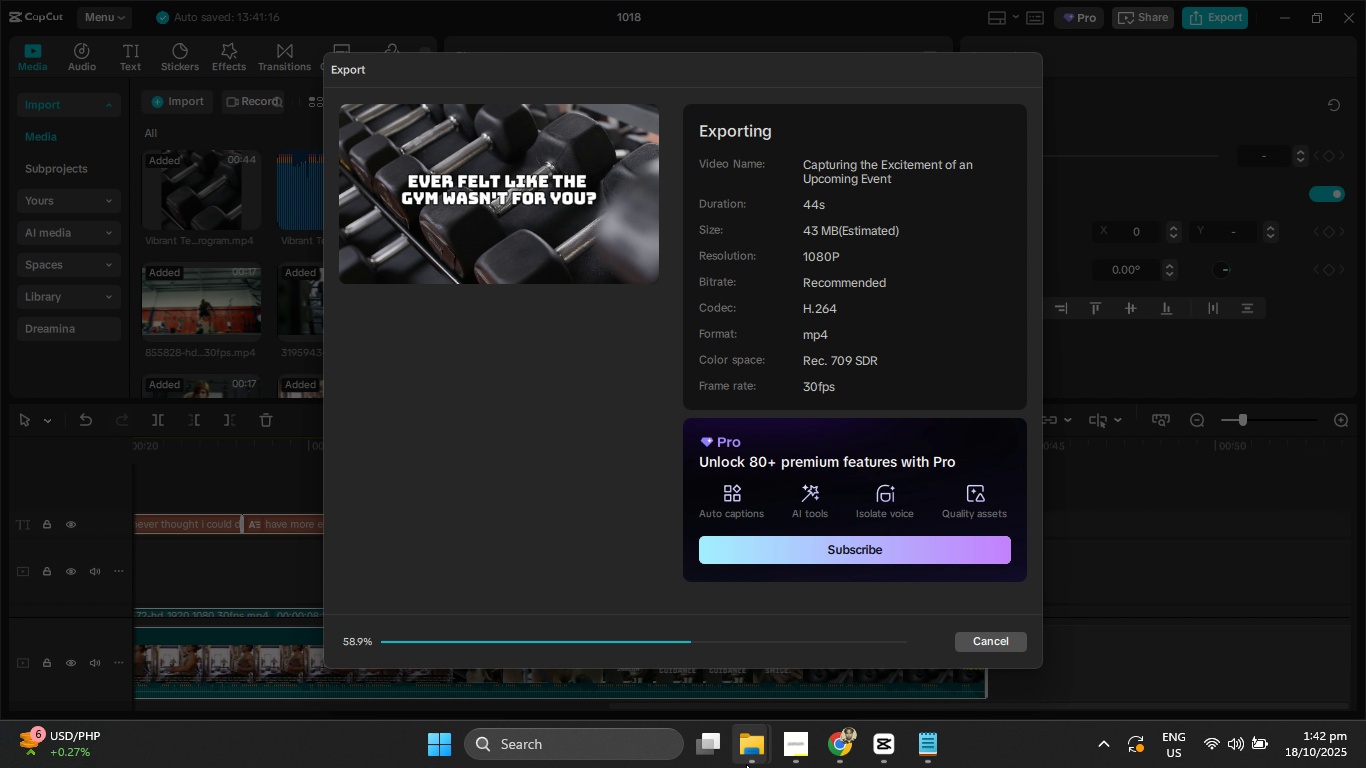 
left_click([746, 764])
 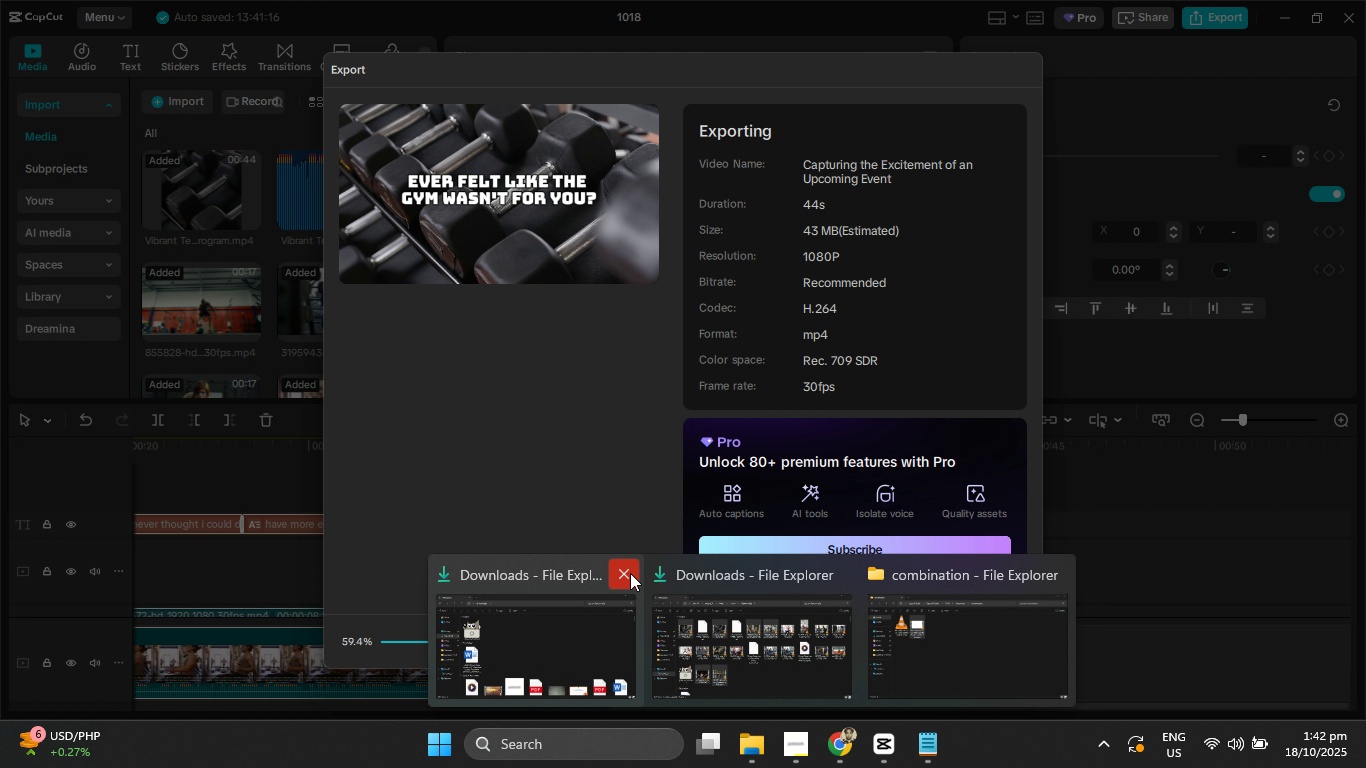 
left_click([630, 573])
 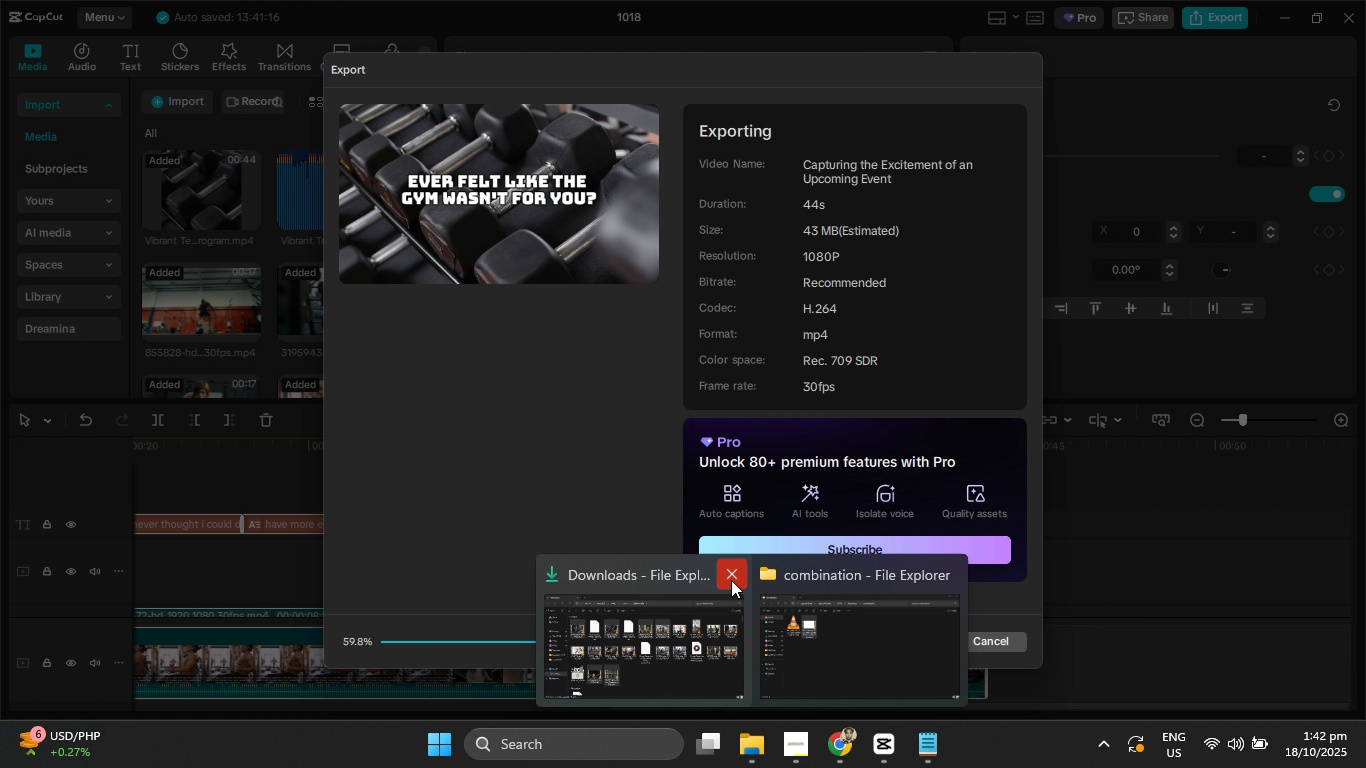 
left_click([731, 580])
 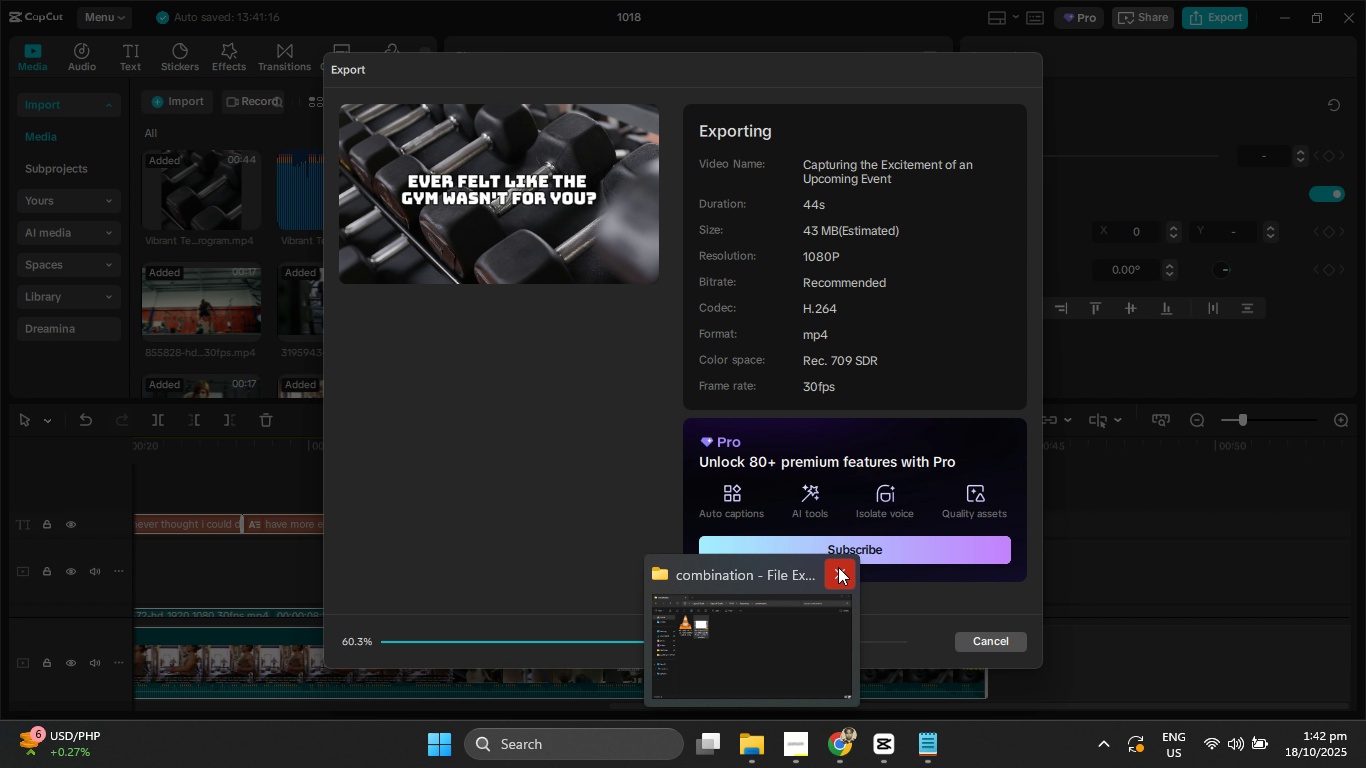 
left_click([839, 568])
 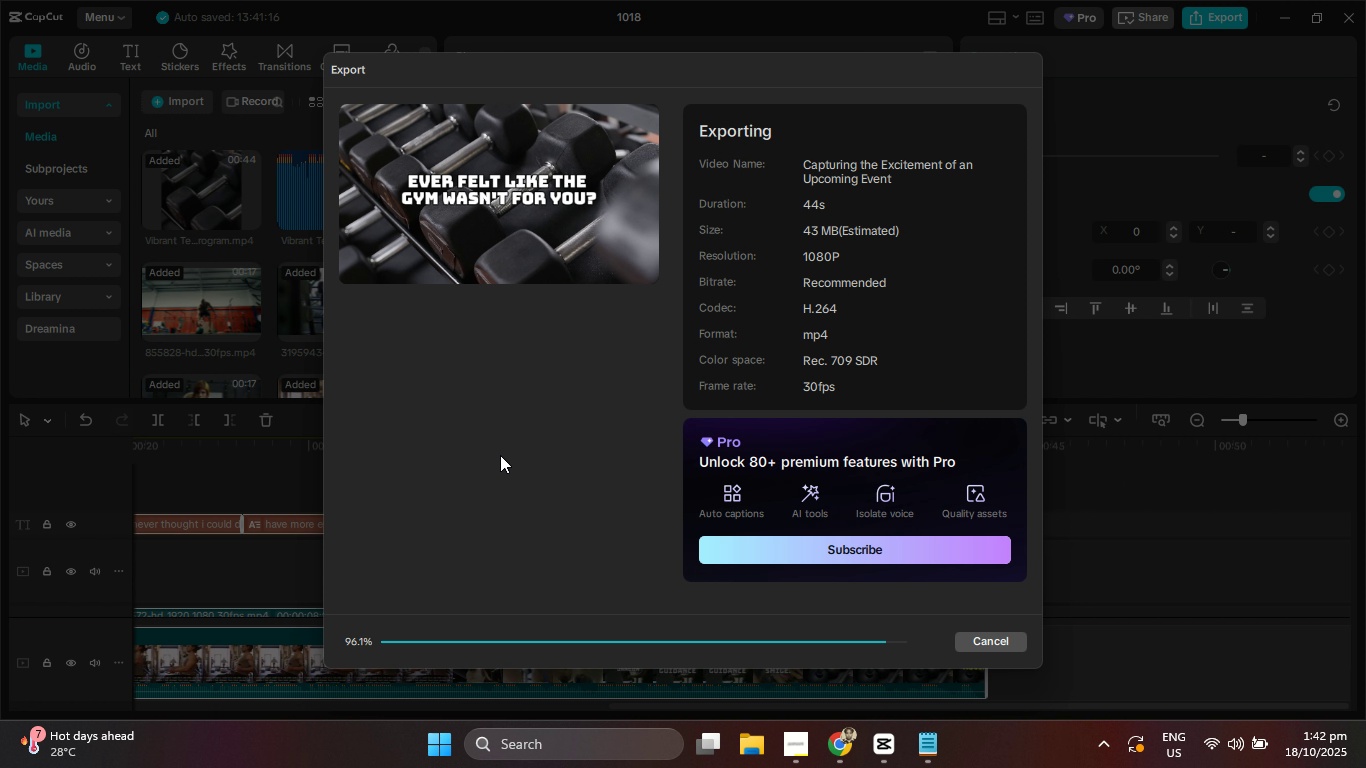 
wait(39.83)
 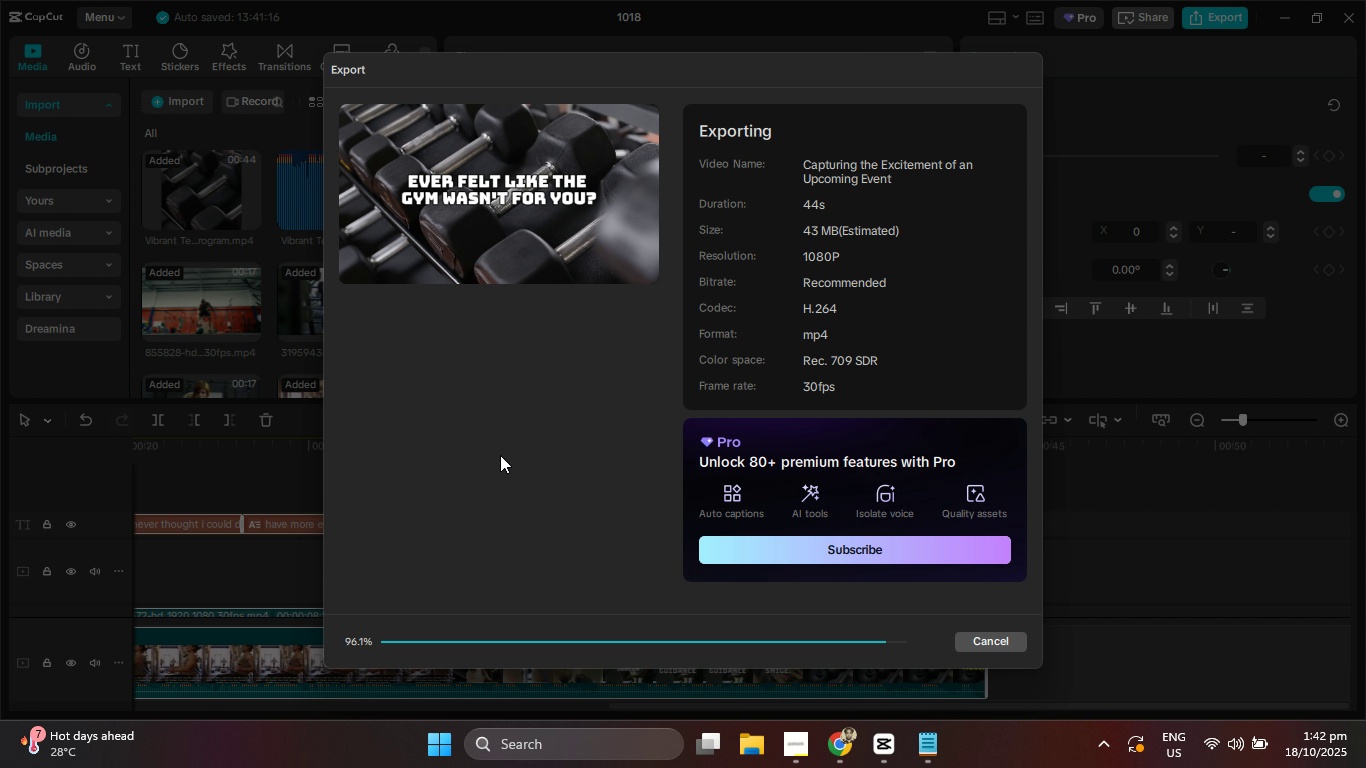 
left_click([989, 645])
 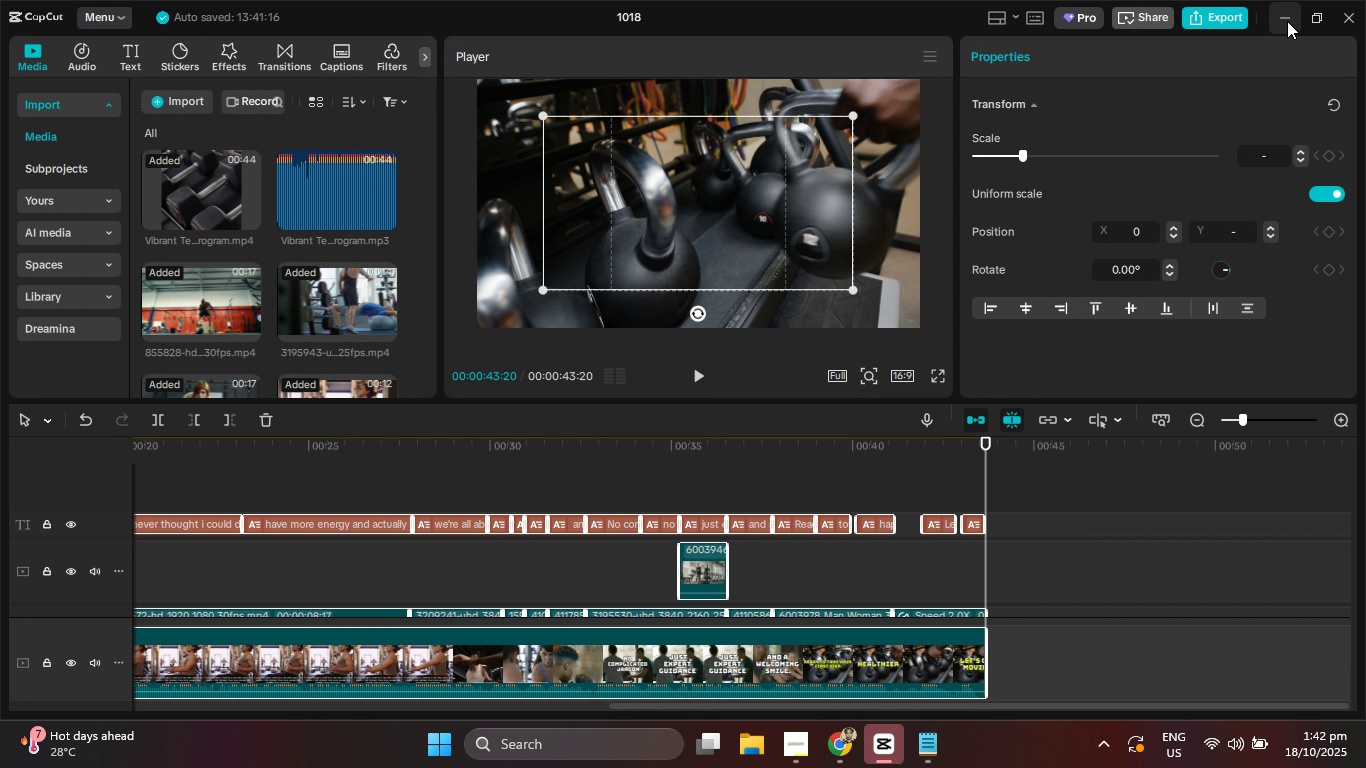 
left_click([1287, 21])
 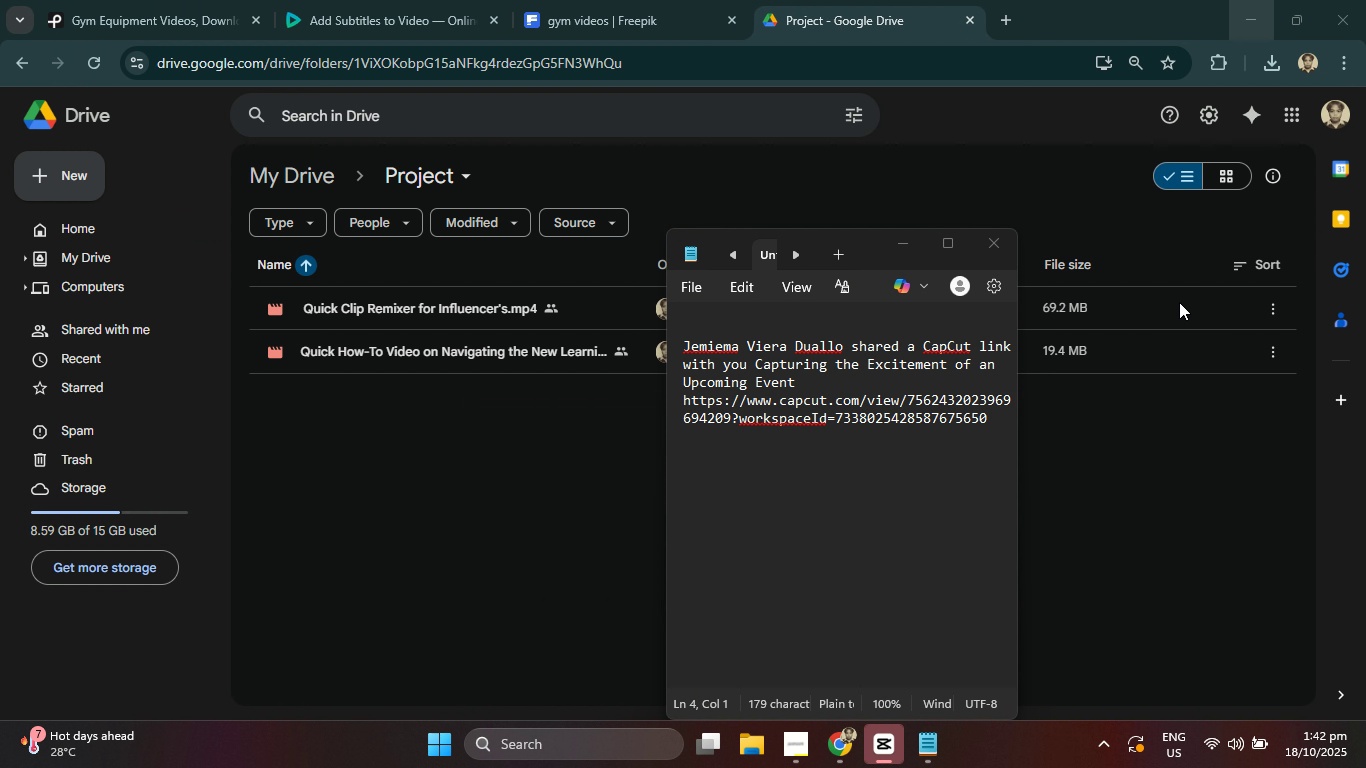 
left_click([1140, 487])
 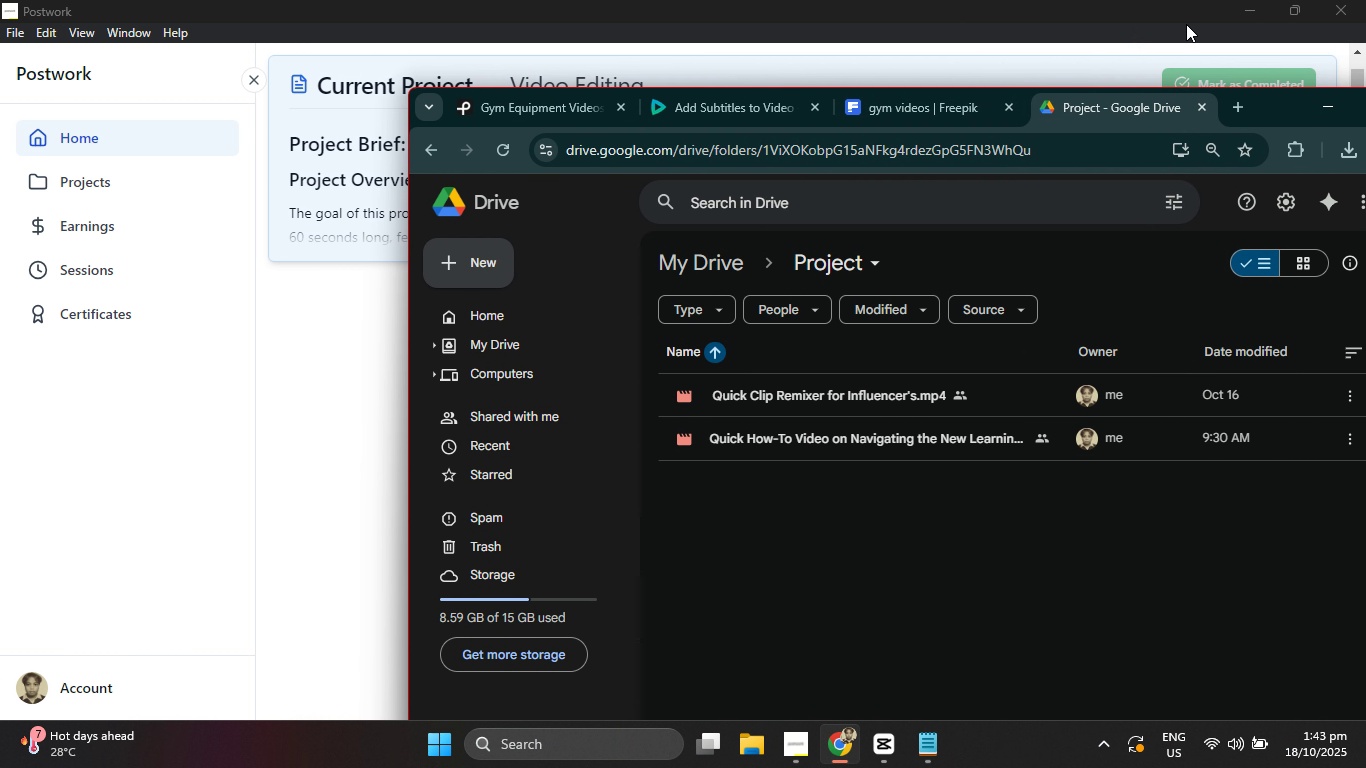 
left_click([1240, 9])
 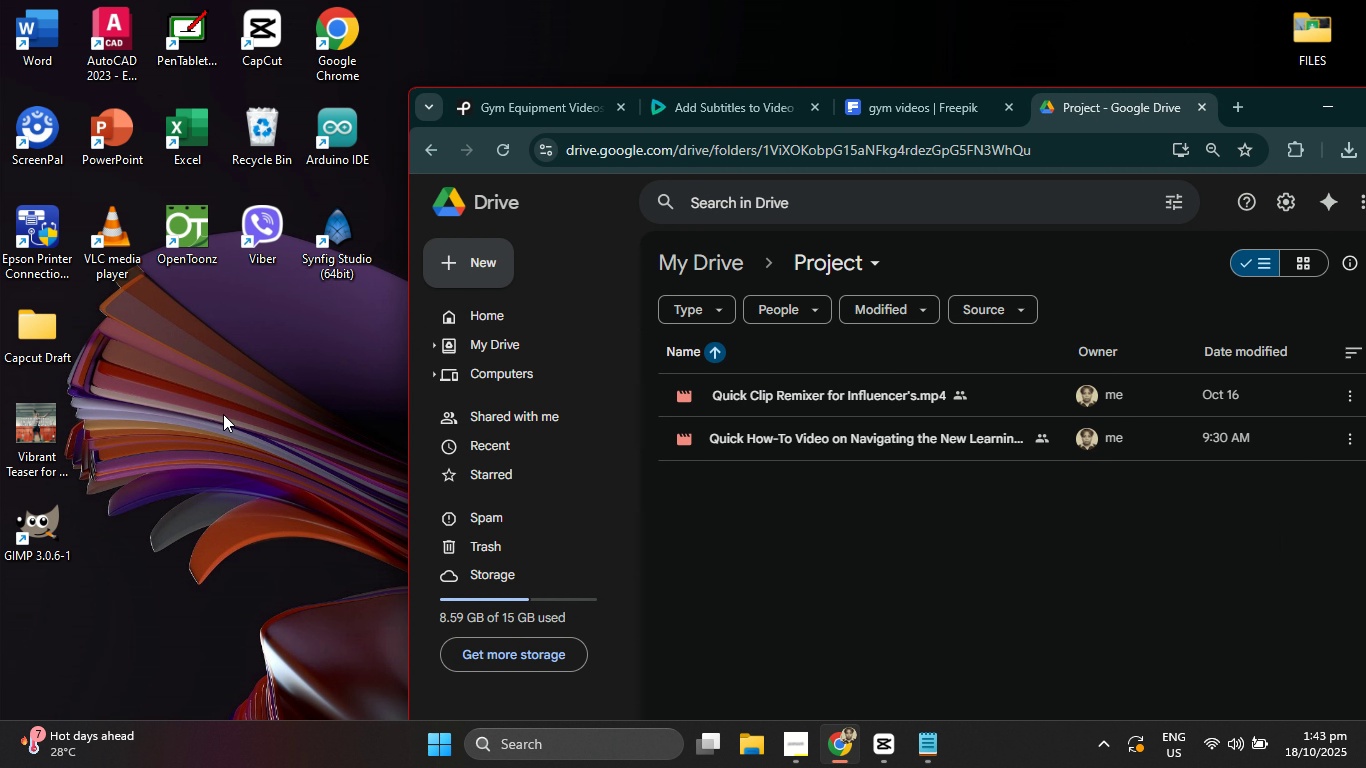 
right_click([223, 414])
 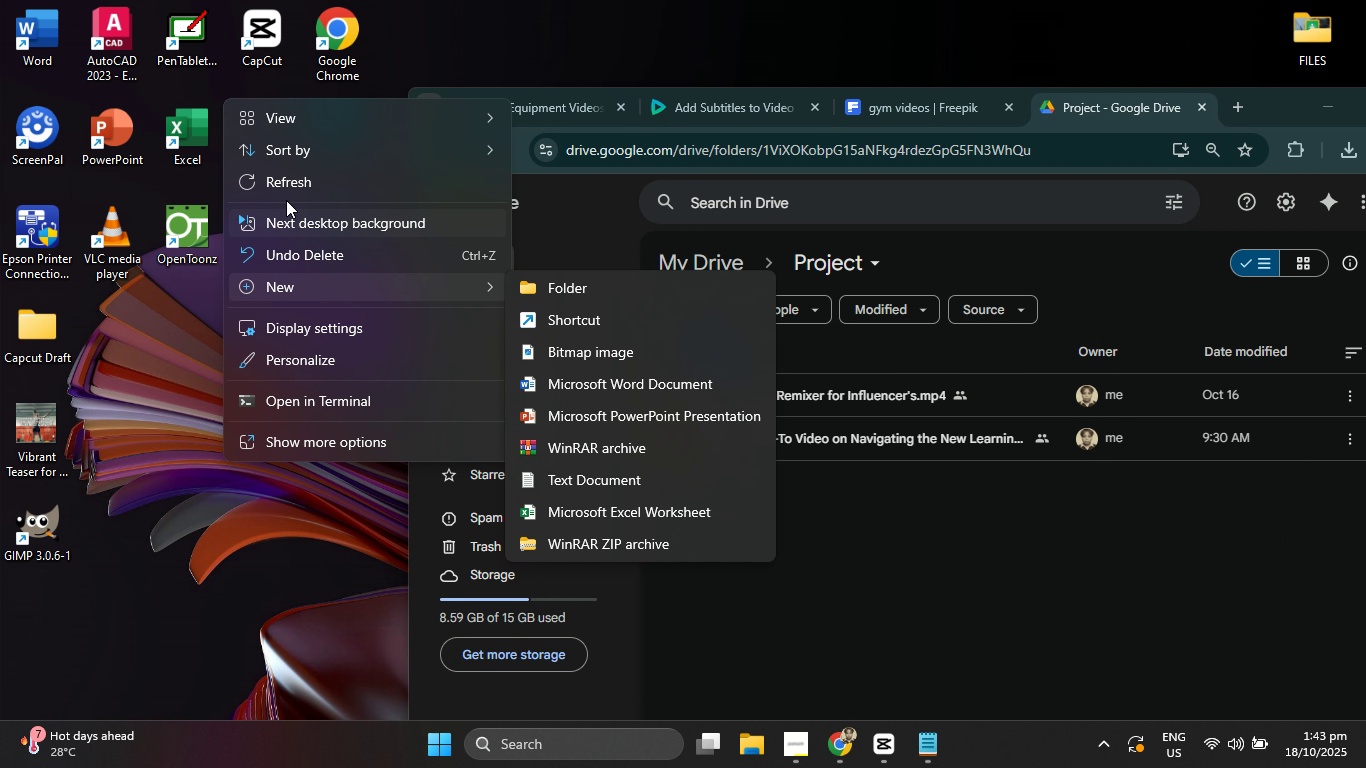 
left_click([287, 191])
 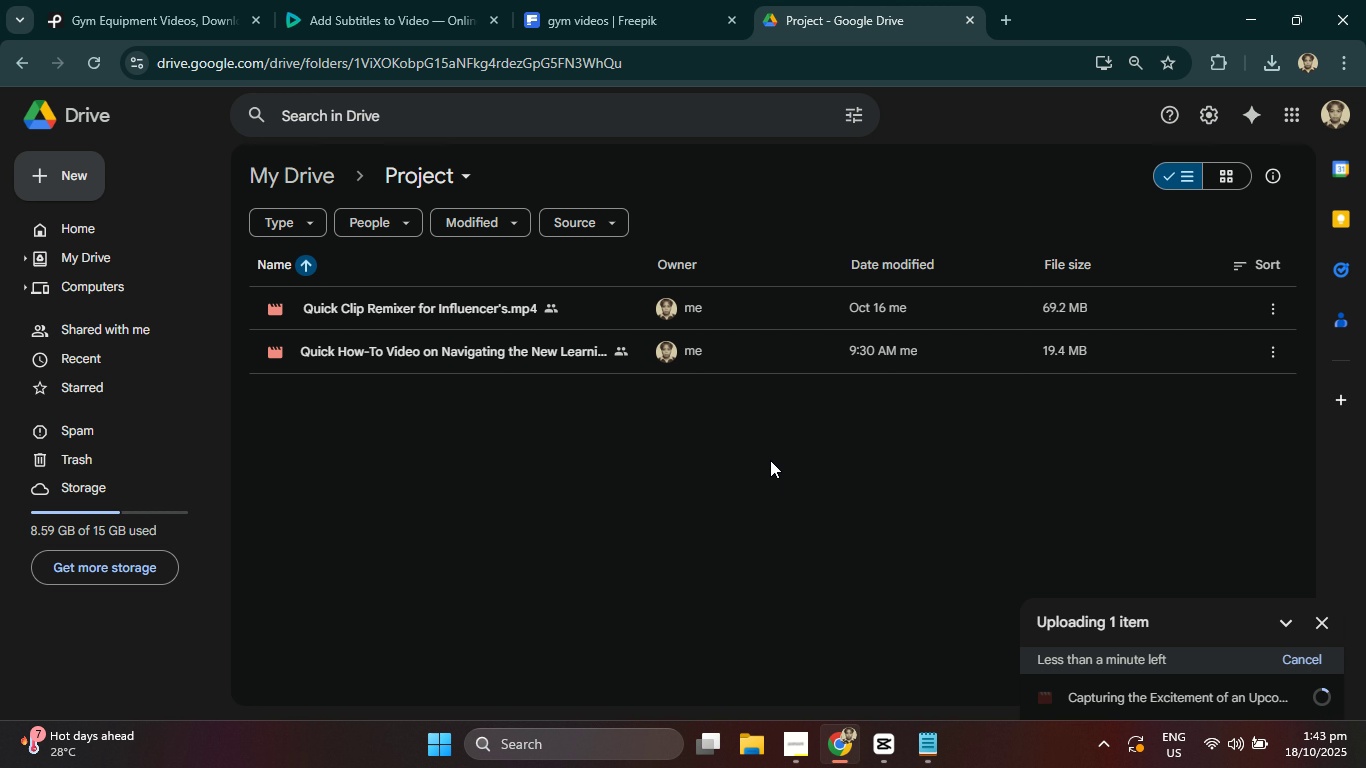 
wait(11.84)
 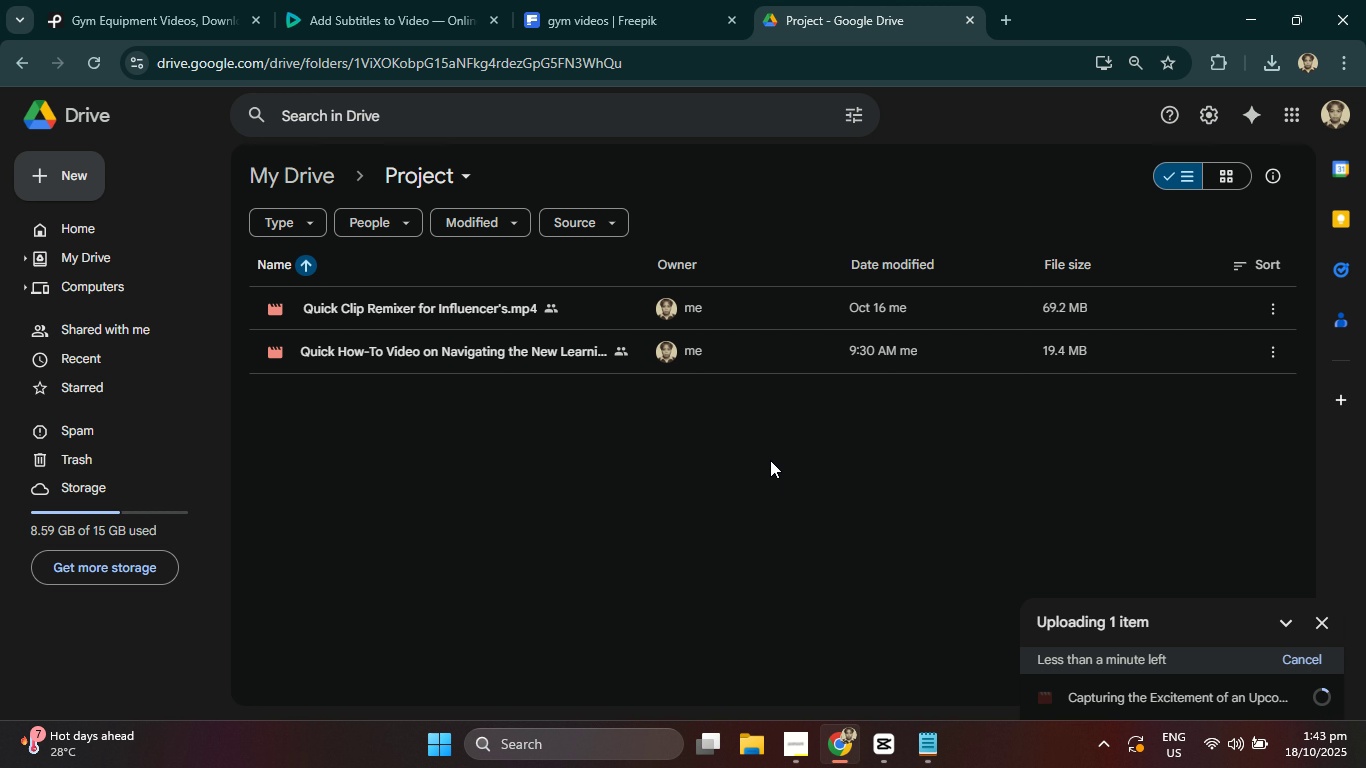 
left_click([805, 744])